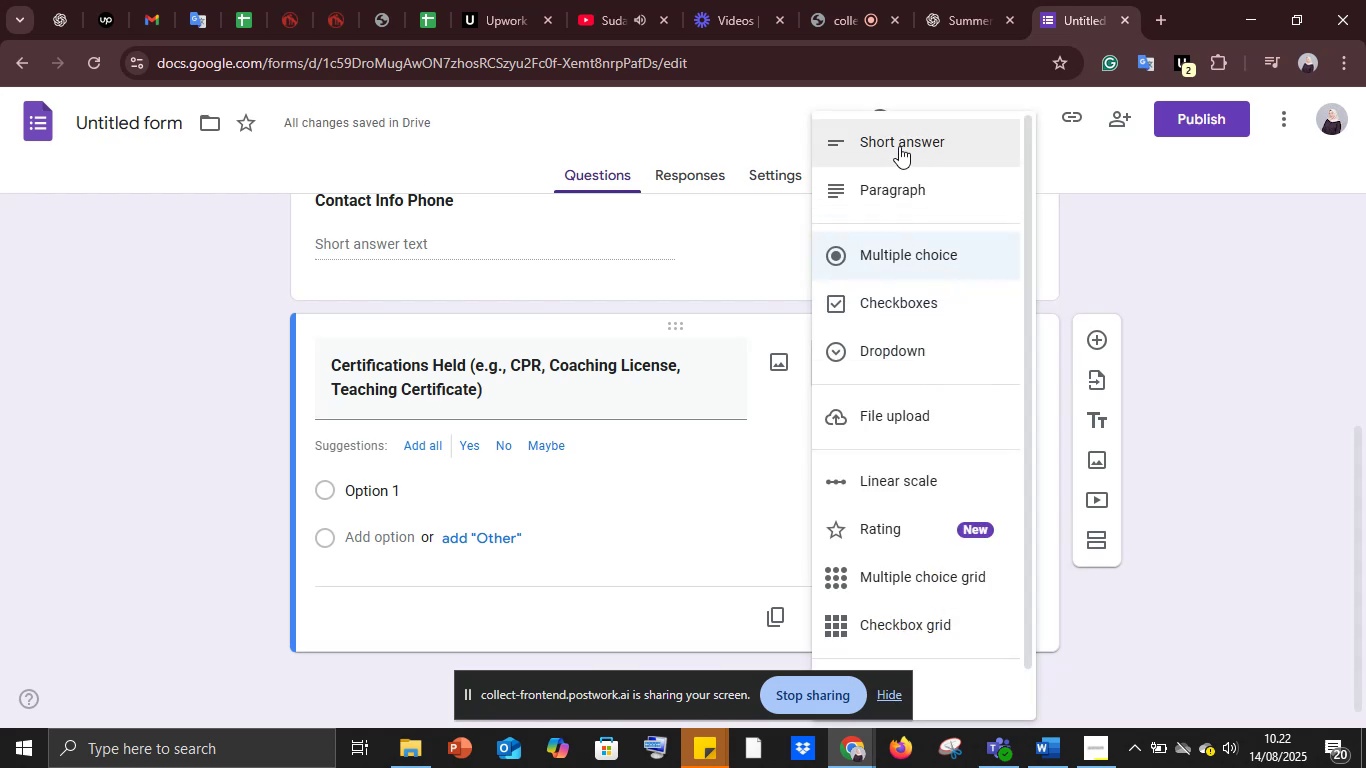 
left_click([911, 205])
 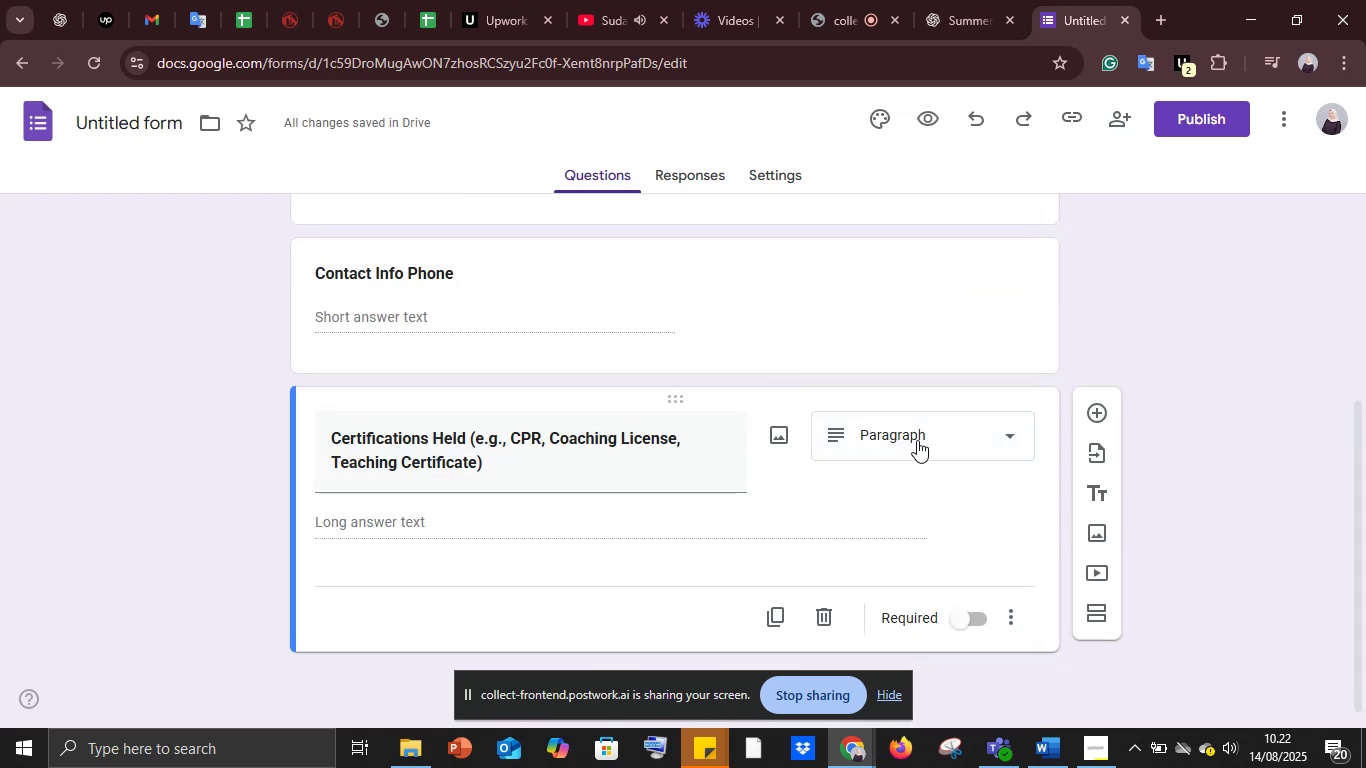 
wait(5.93)
 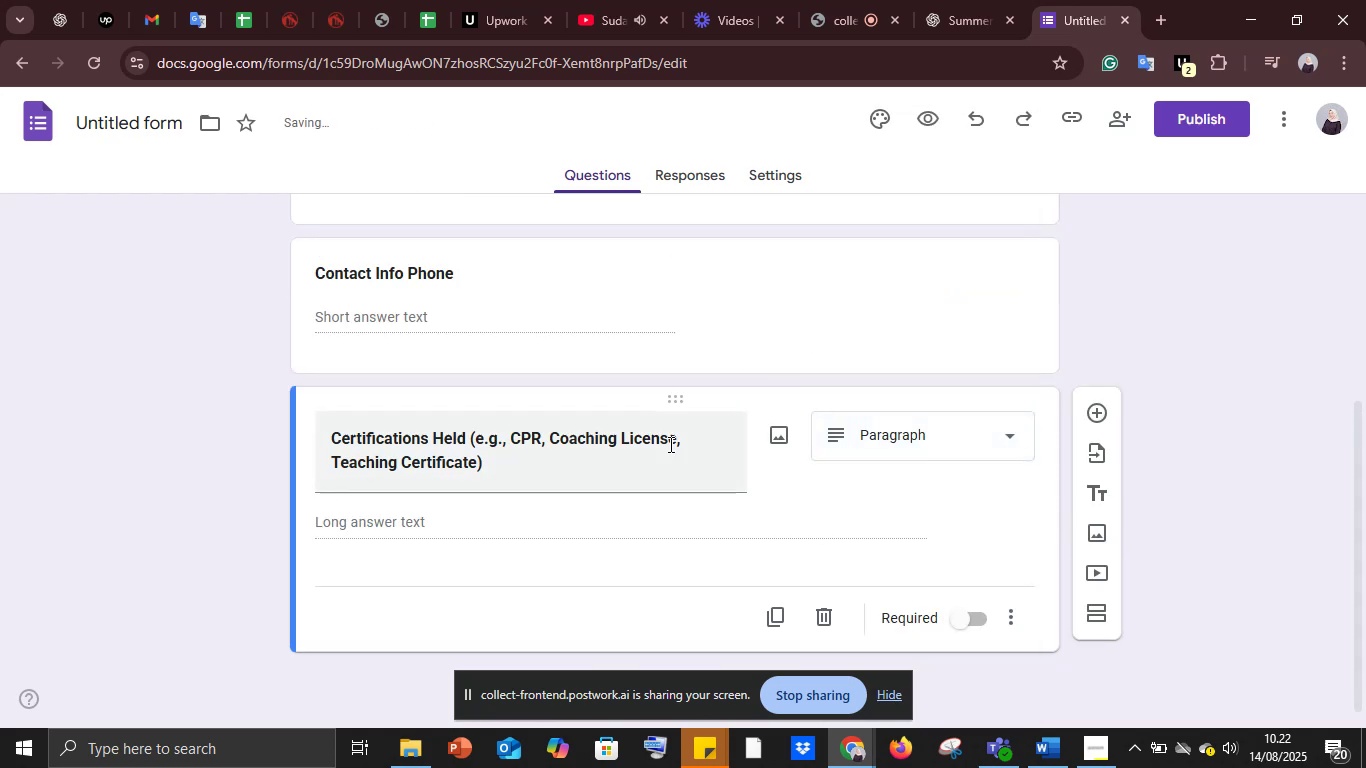 
left_click([917, 440])
 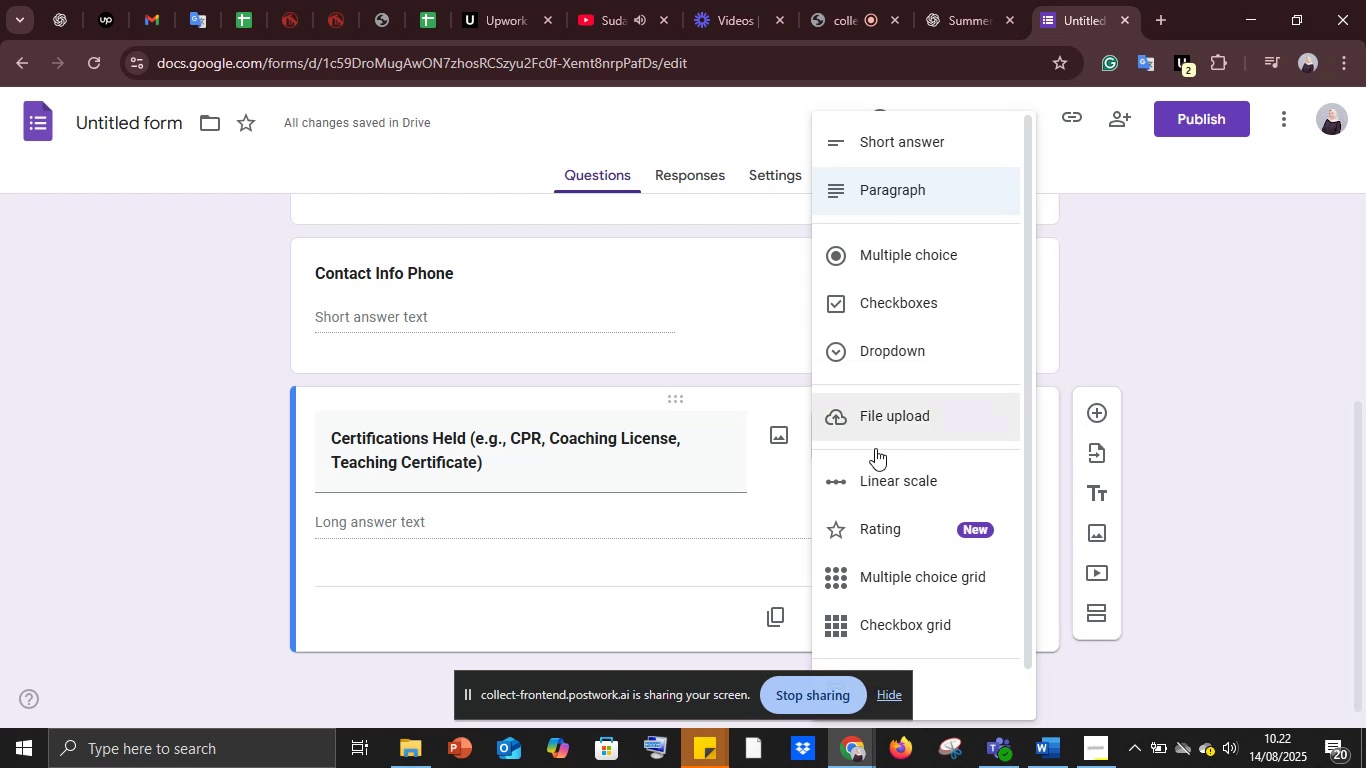 
left_click([889, 423])
 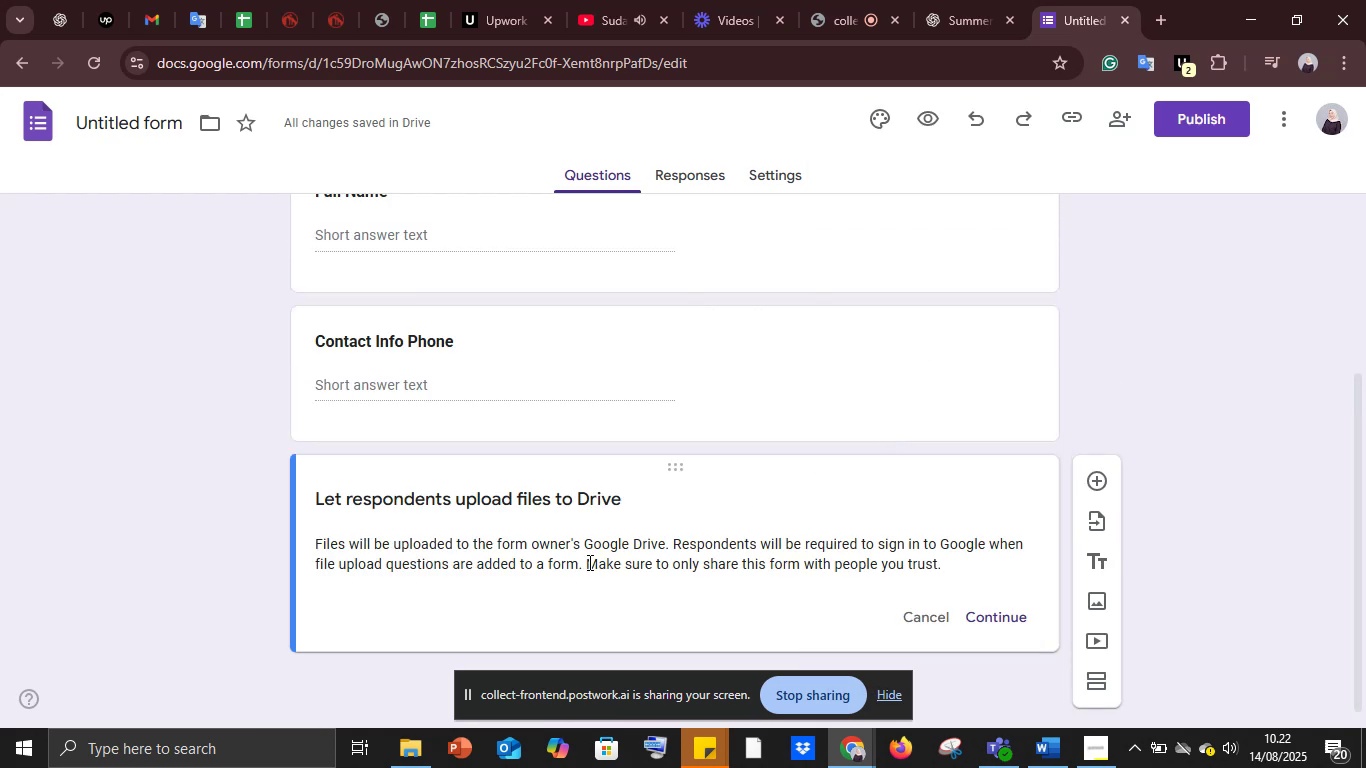 
scroll: coordinate [588, 562], scroll_direction: up, amount: 2.0
 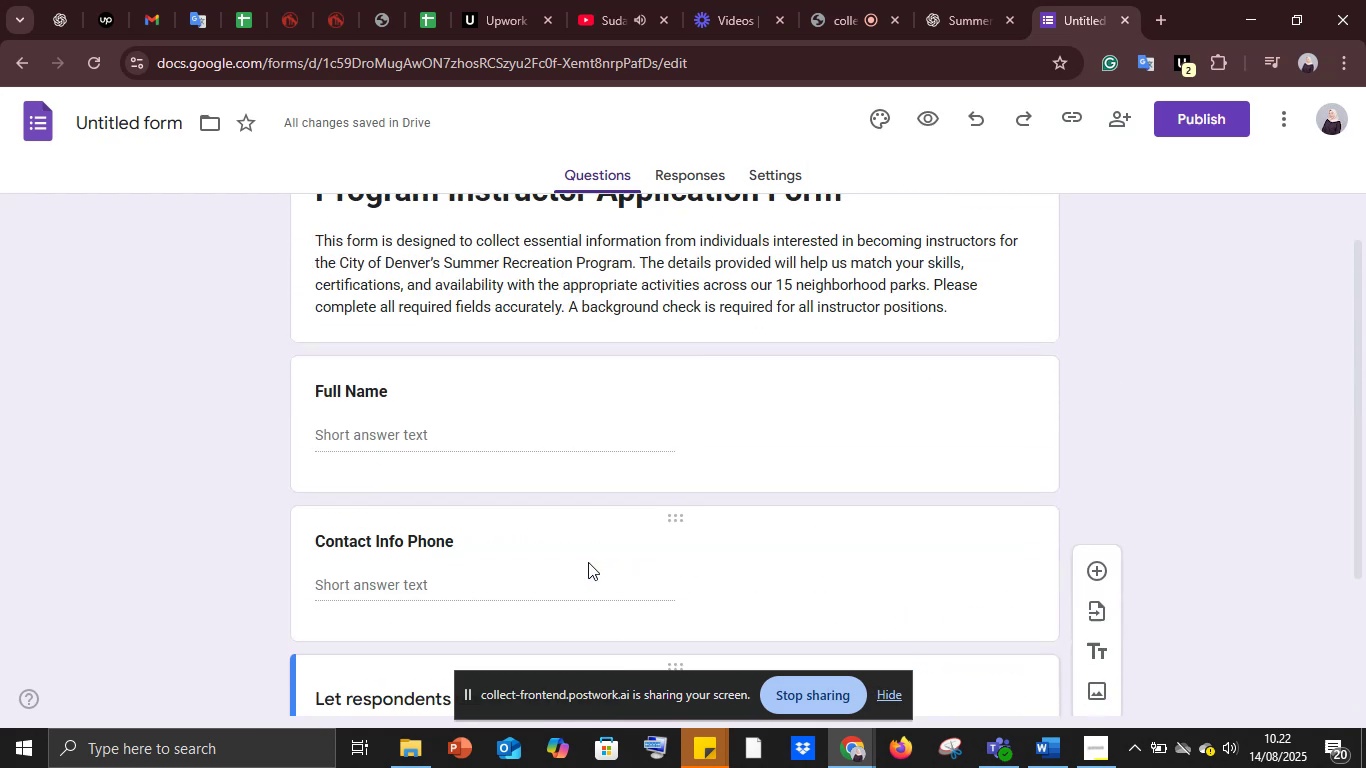 
scroll: coordinate [588, 562], scroll_direction: down, amount: 5.0
 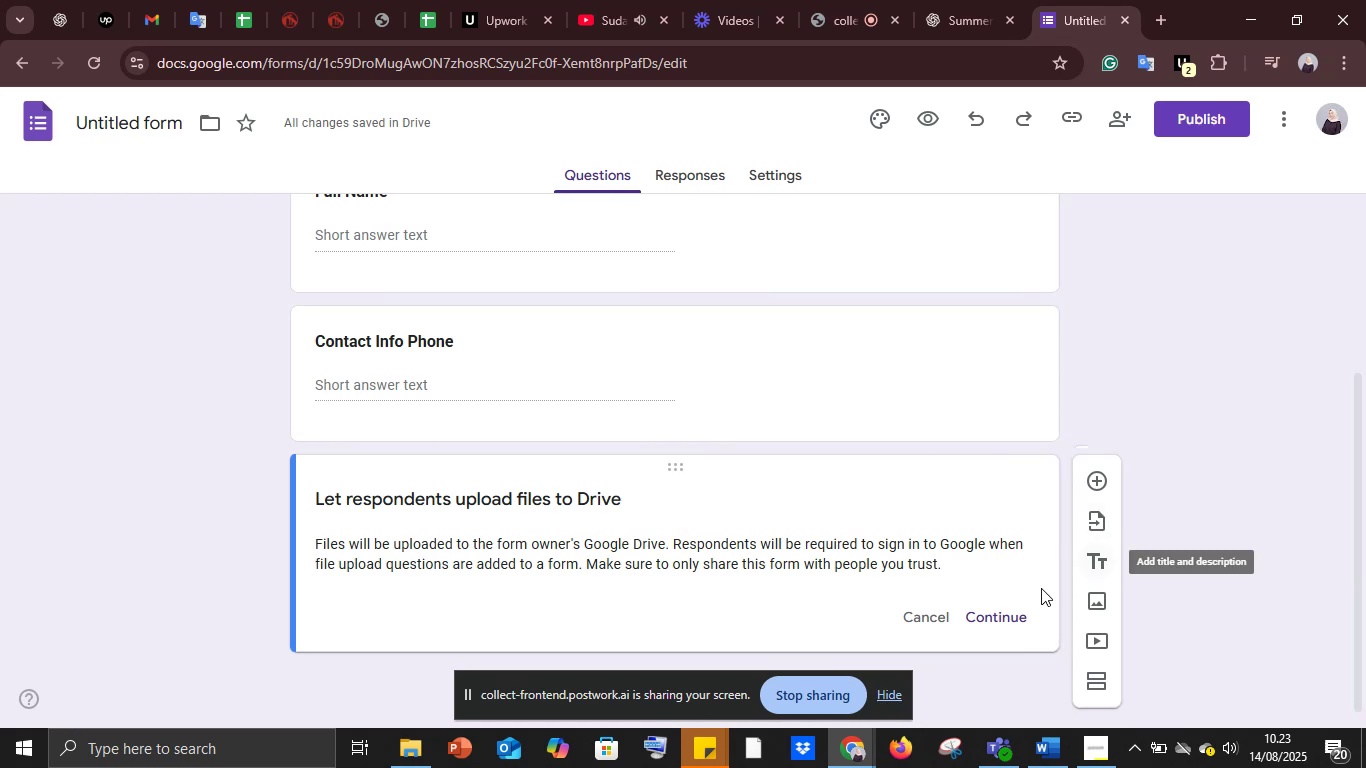 
left_click([938, 618])
 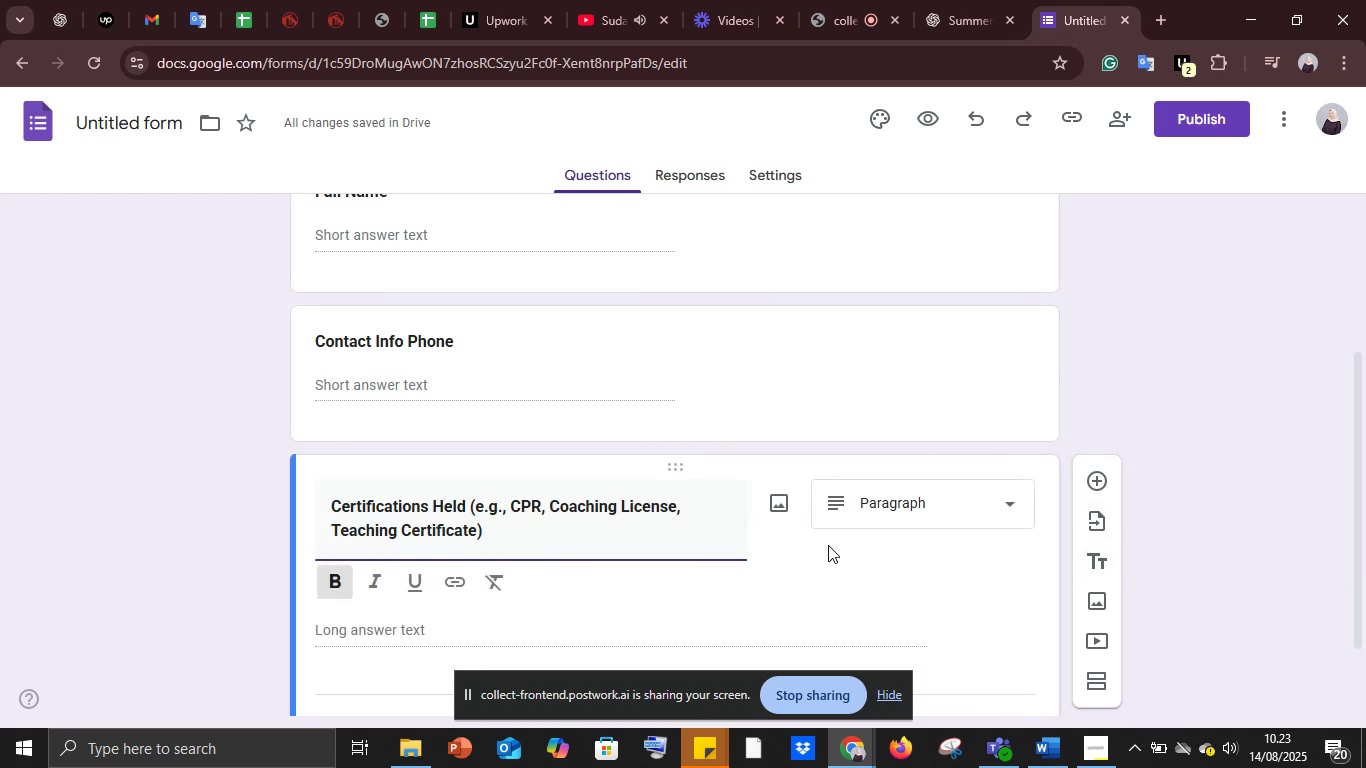 
scroll: coordinate [830, 545], scroll_direction: down, amount: 1.0
 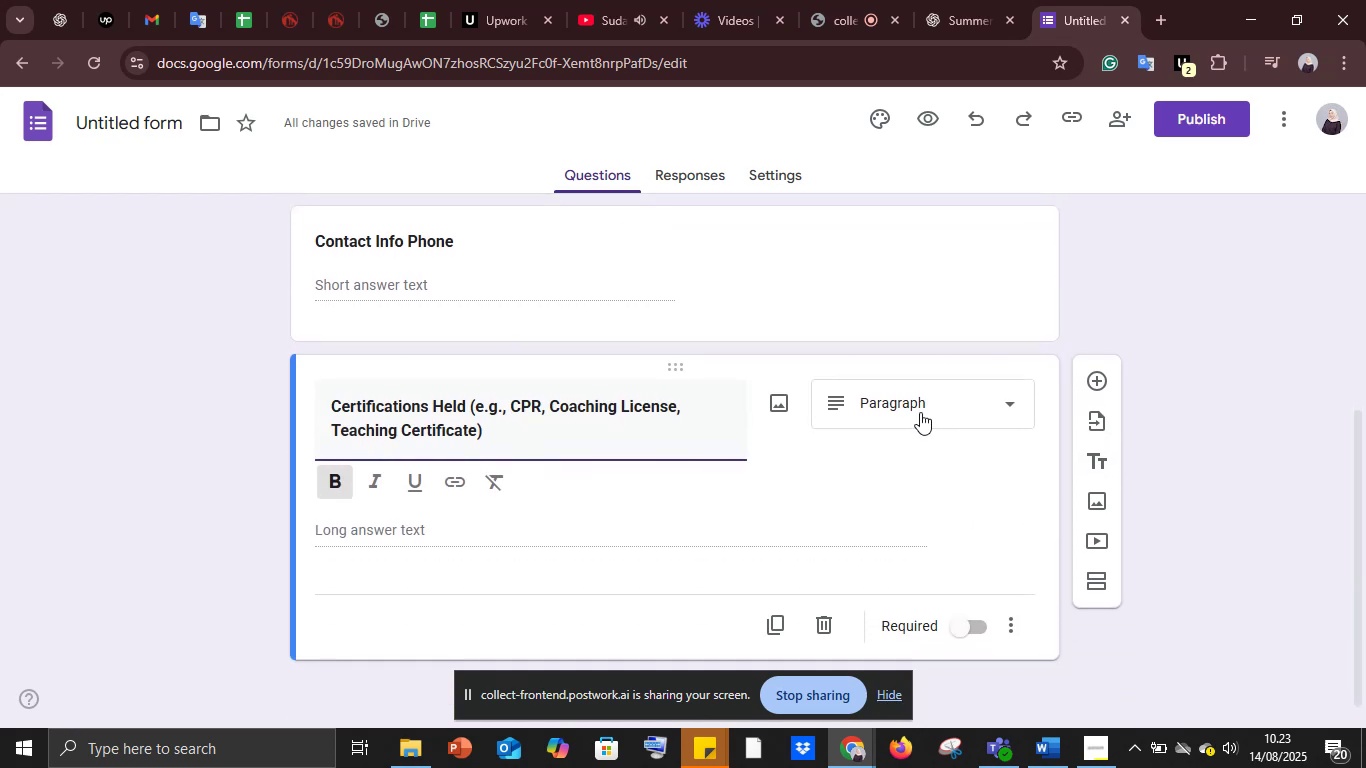 
left_click([920, 408])
 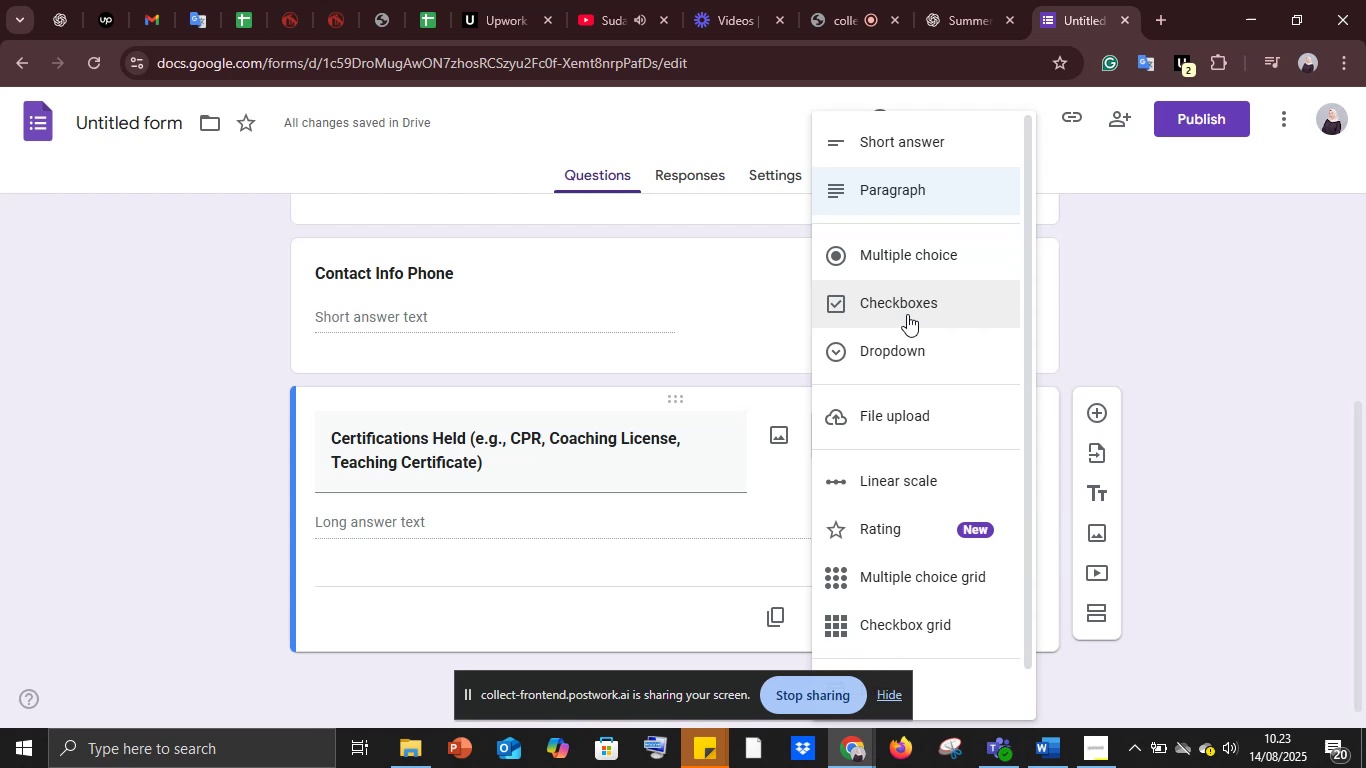 
wait(7.65)
 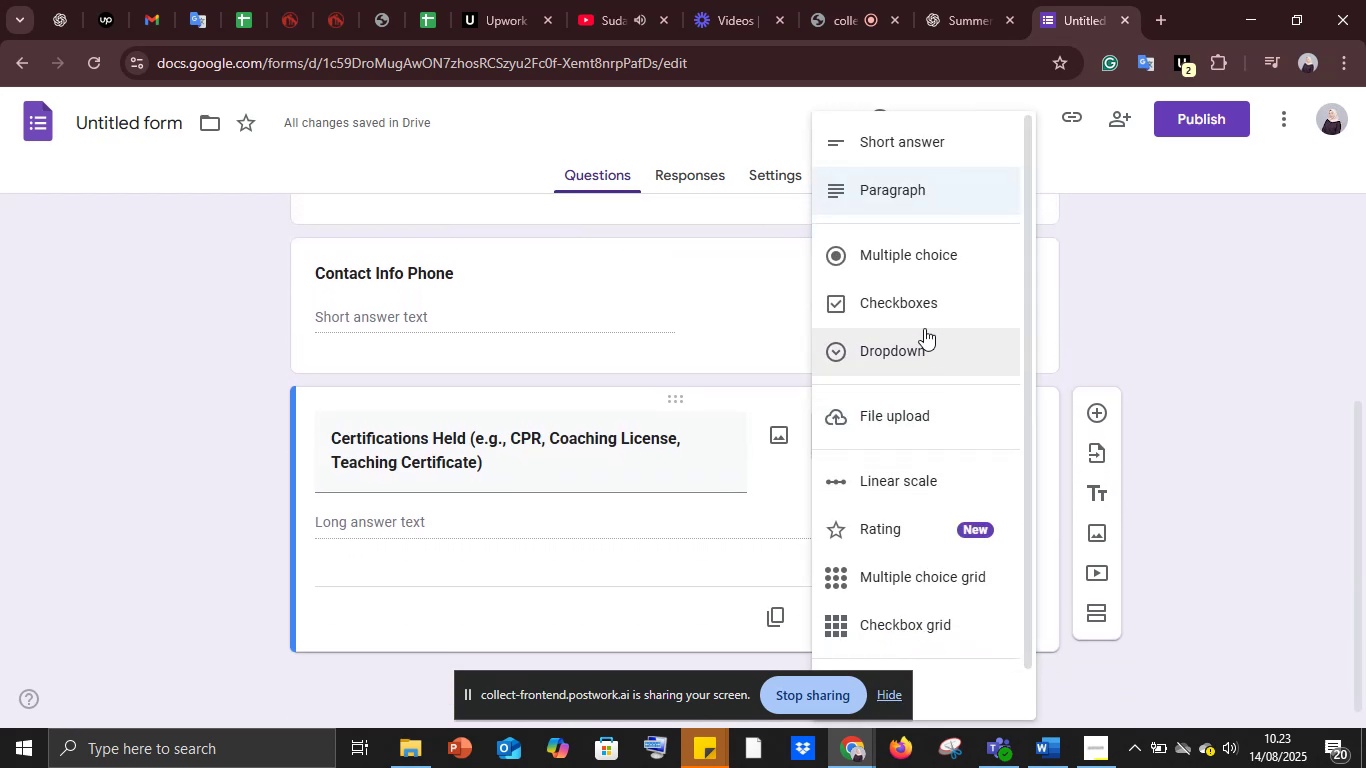 
scroll: coordinate [908, 507], scroll_direction: down, amount: 1.0
 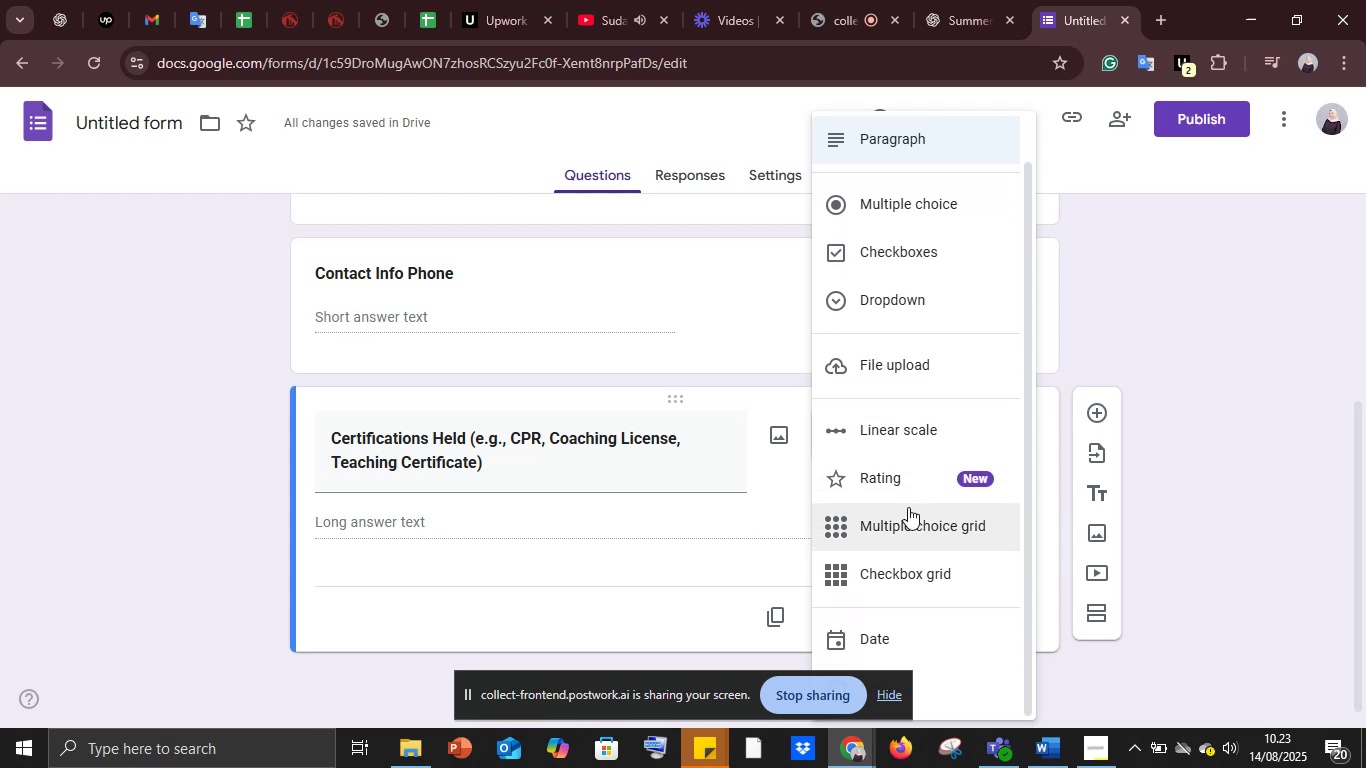 
left_click([889, 212])
 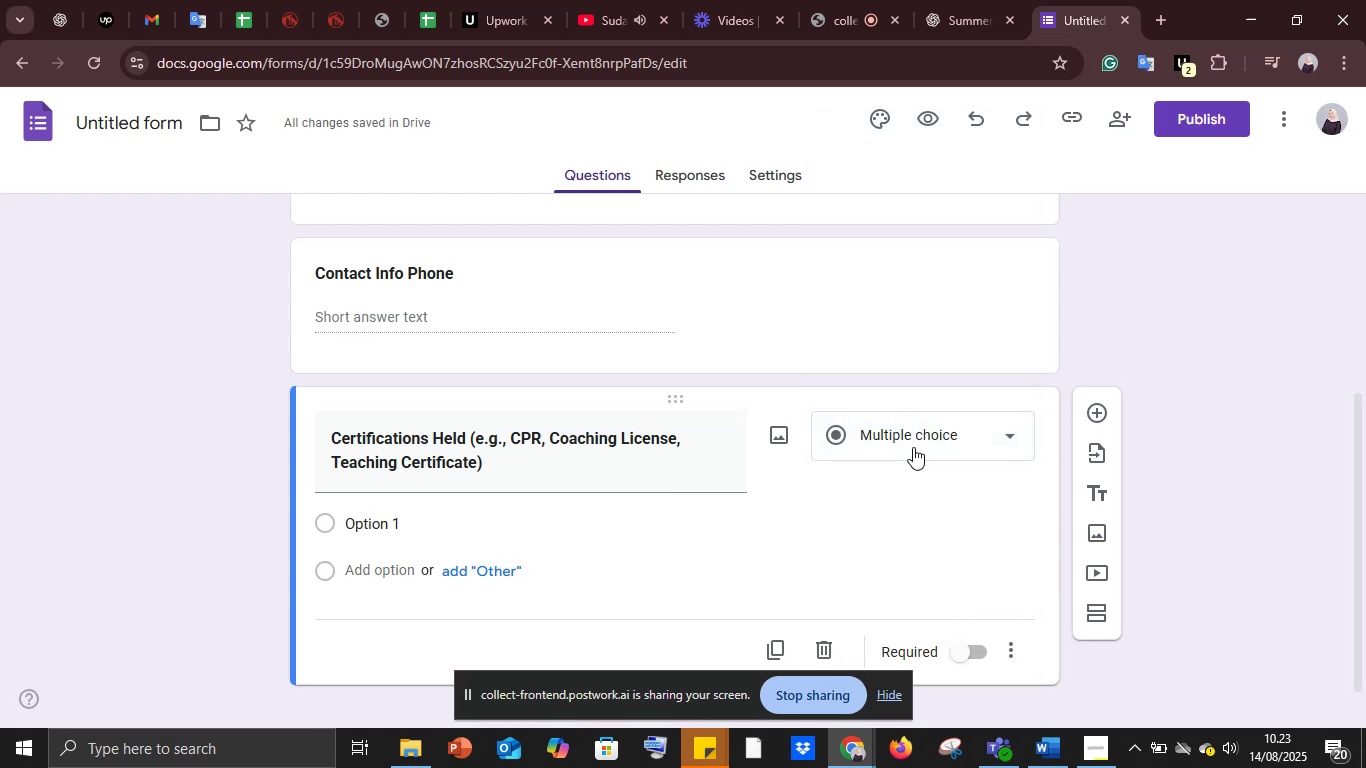 
left_click([913, 447])
 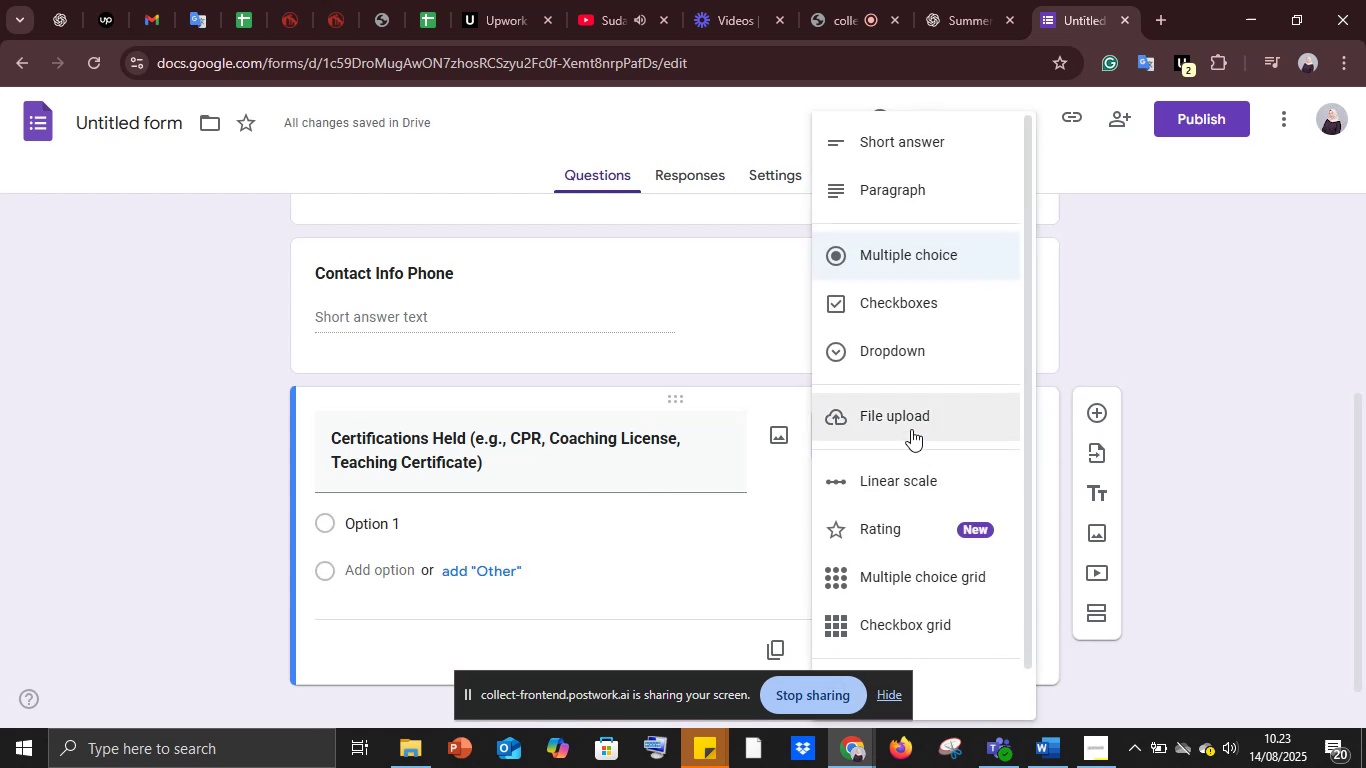 
left_click([908, 422])
 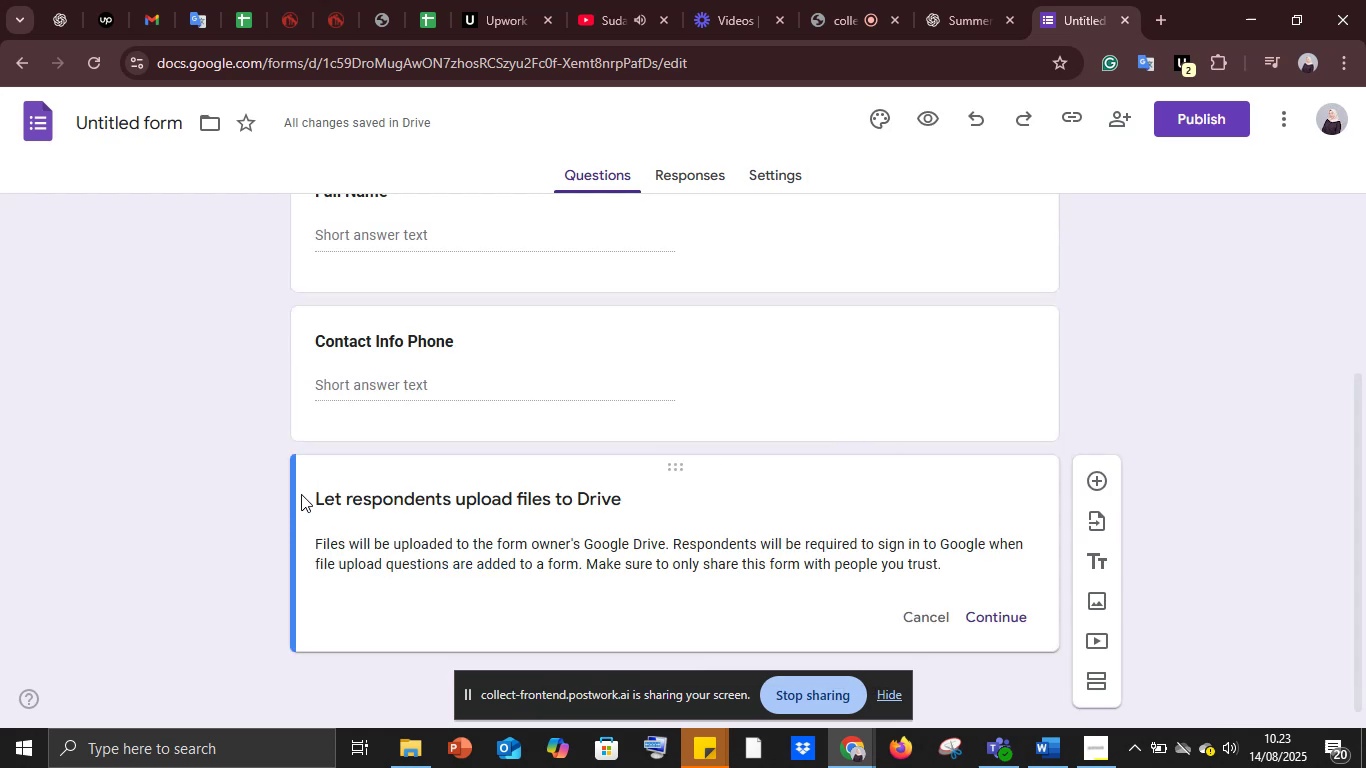 
left_click_drag(start_coordinate=[318, 491], to_coordinate=[672, 506])
 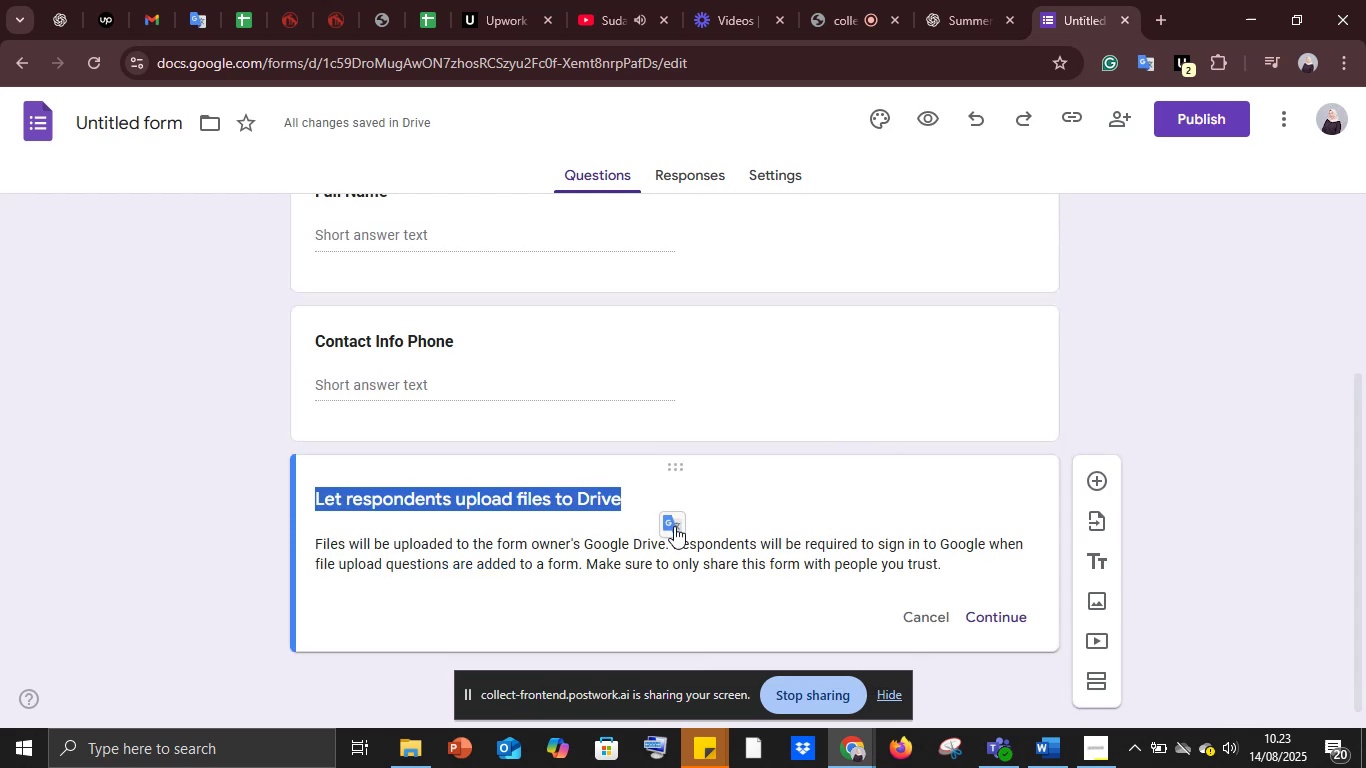 
left_click([674, 526])
 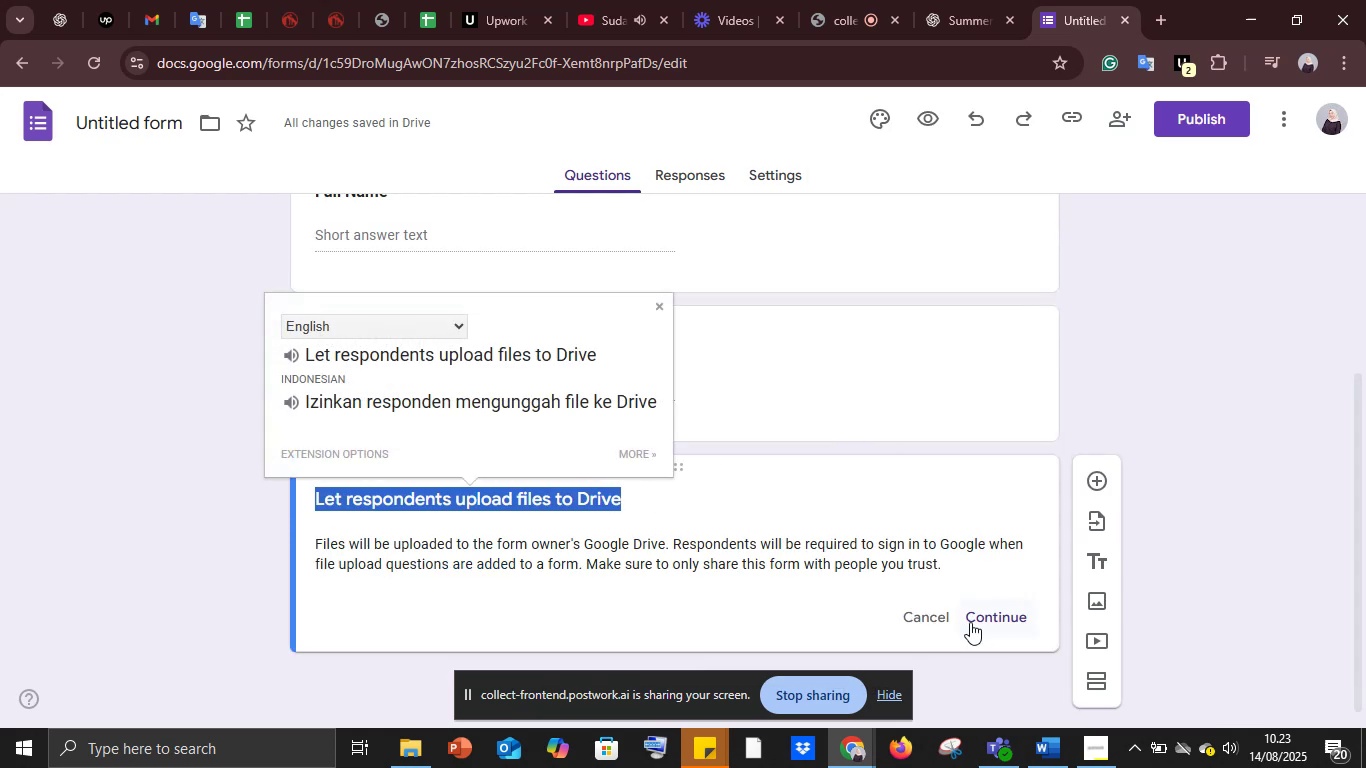 
left_click([985, 621])
 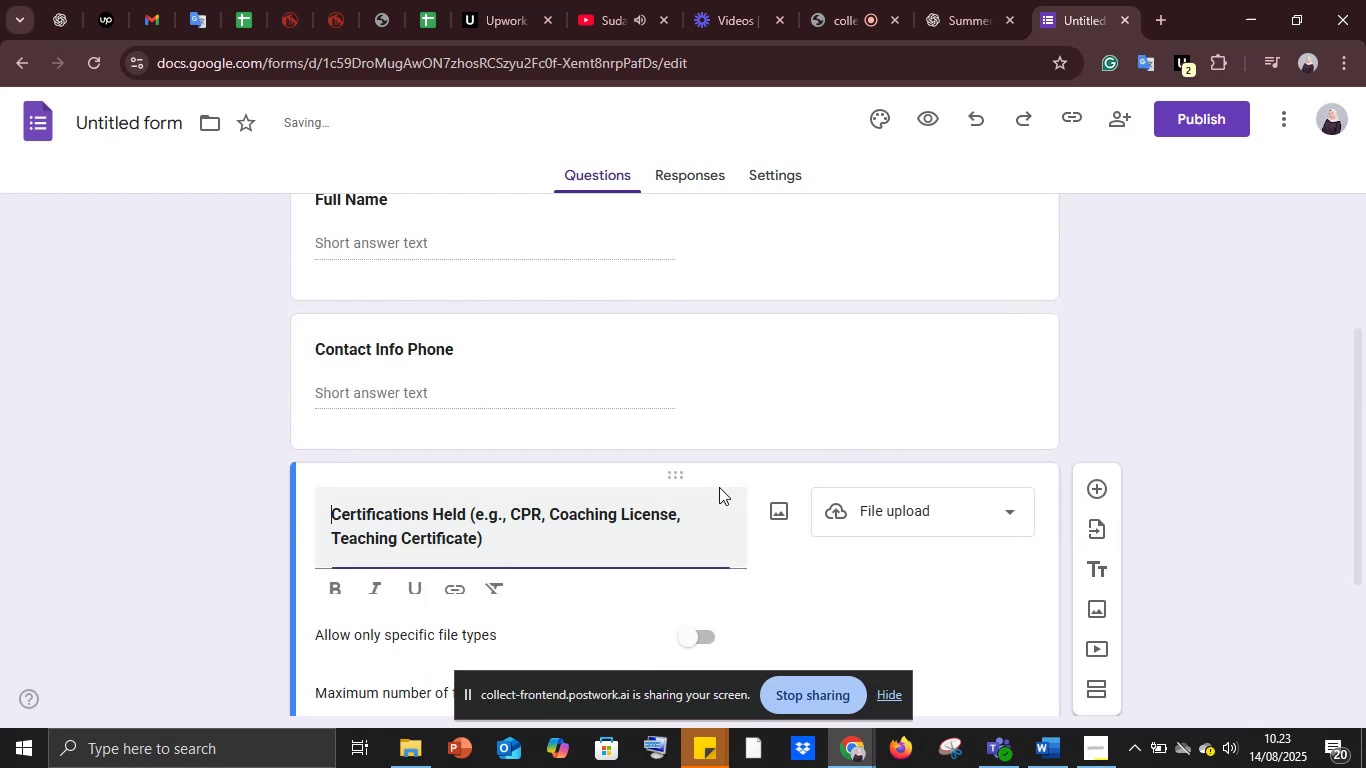 
scroll: coordinate [719, 487], scroll_direction: down, amount: 2.0
 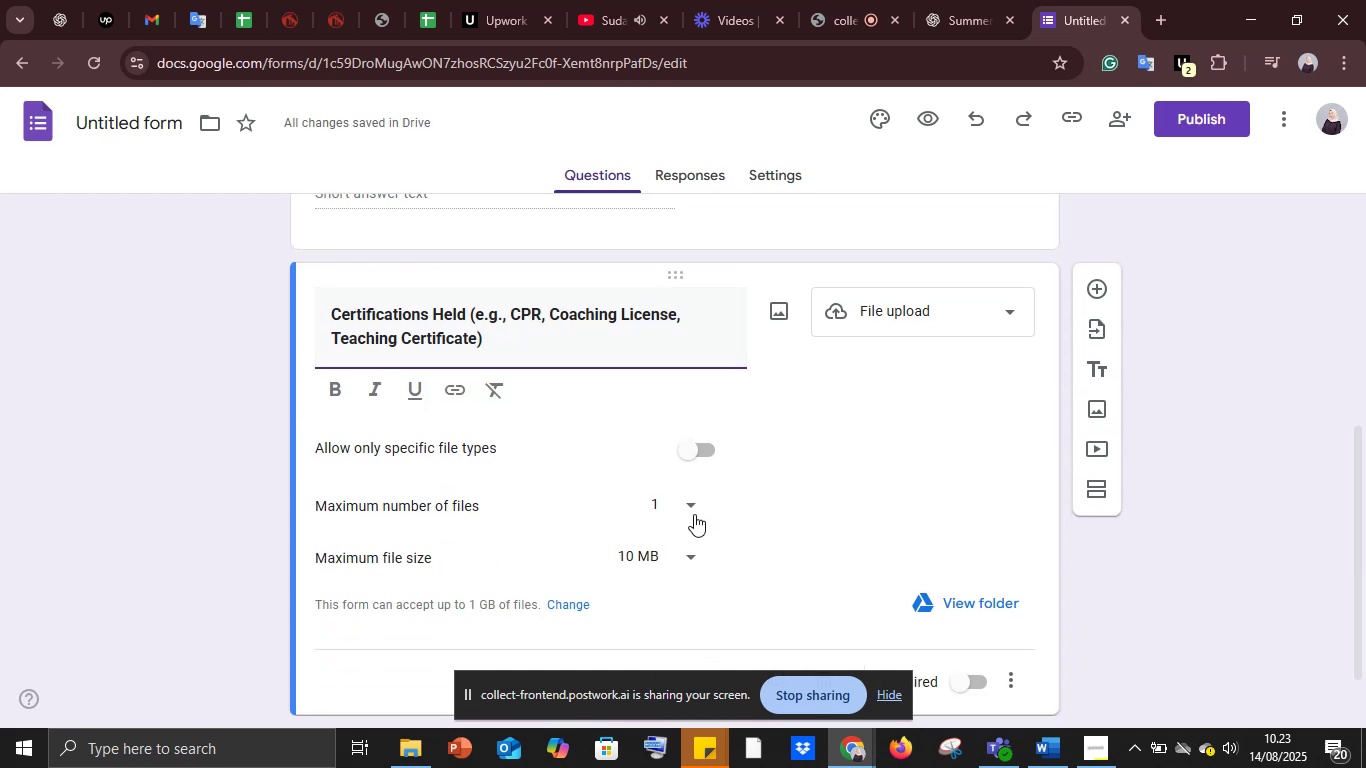 
wait(5.66)
 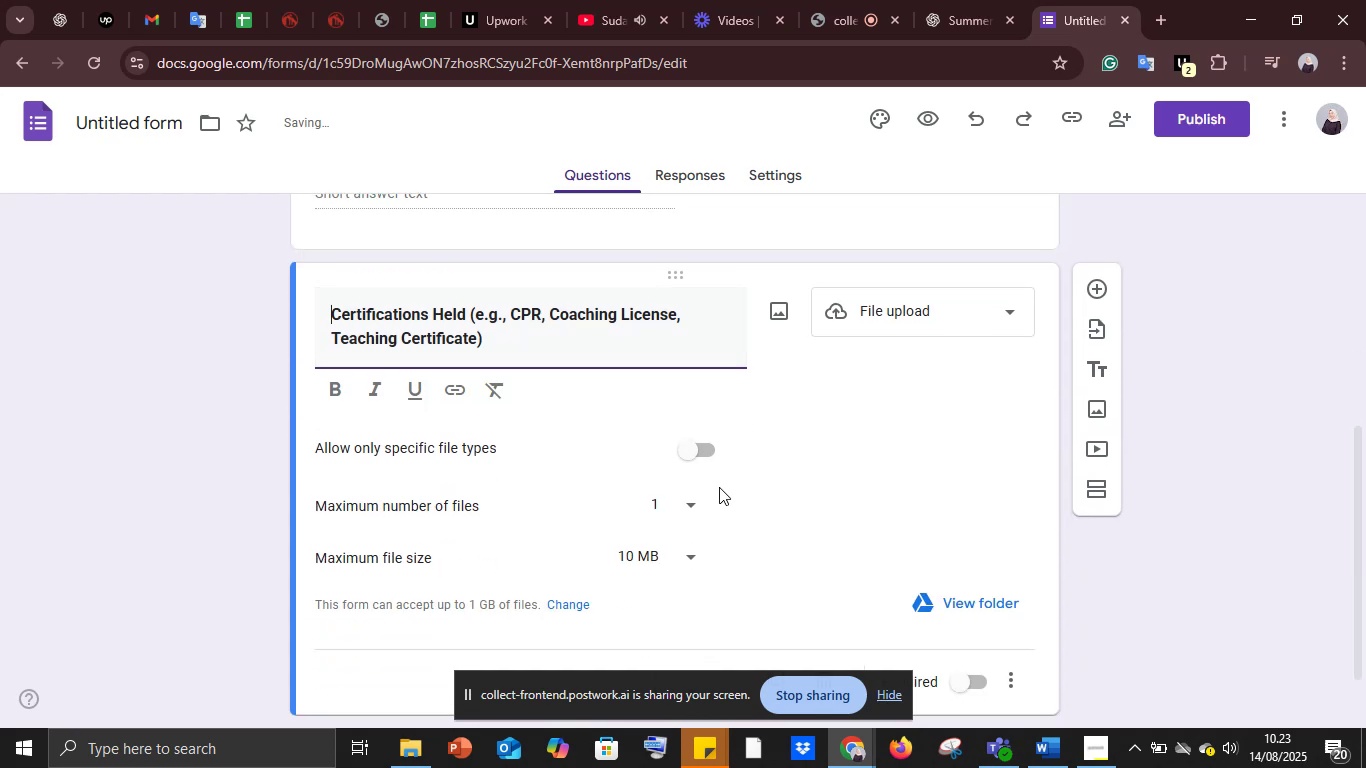 
left_click_drag(start_coordinate=[313, 450], to_coordinate=[558, 440])
 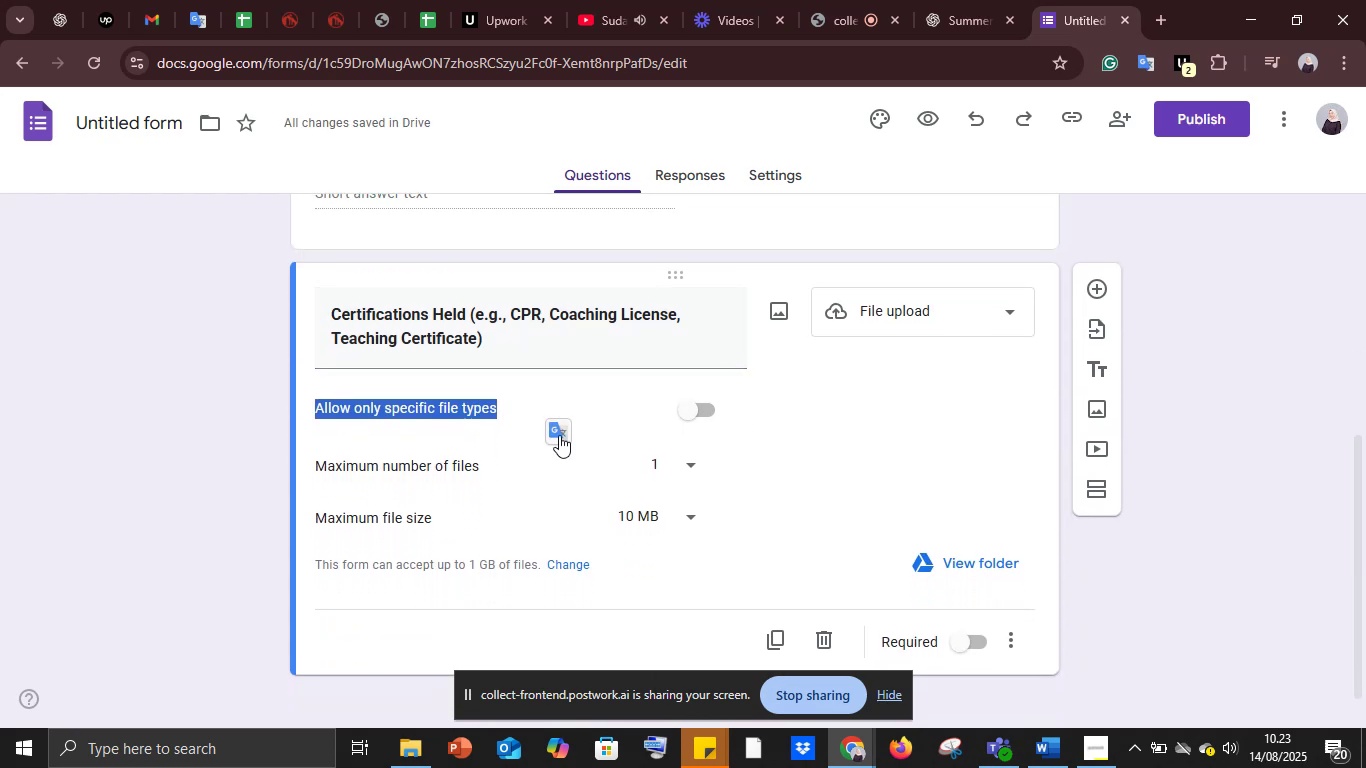 
left_click([559, 435])
 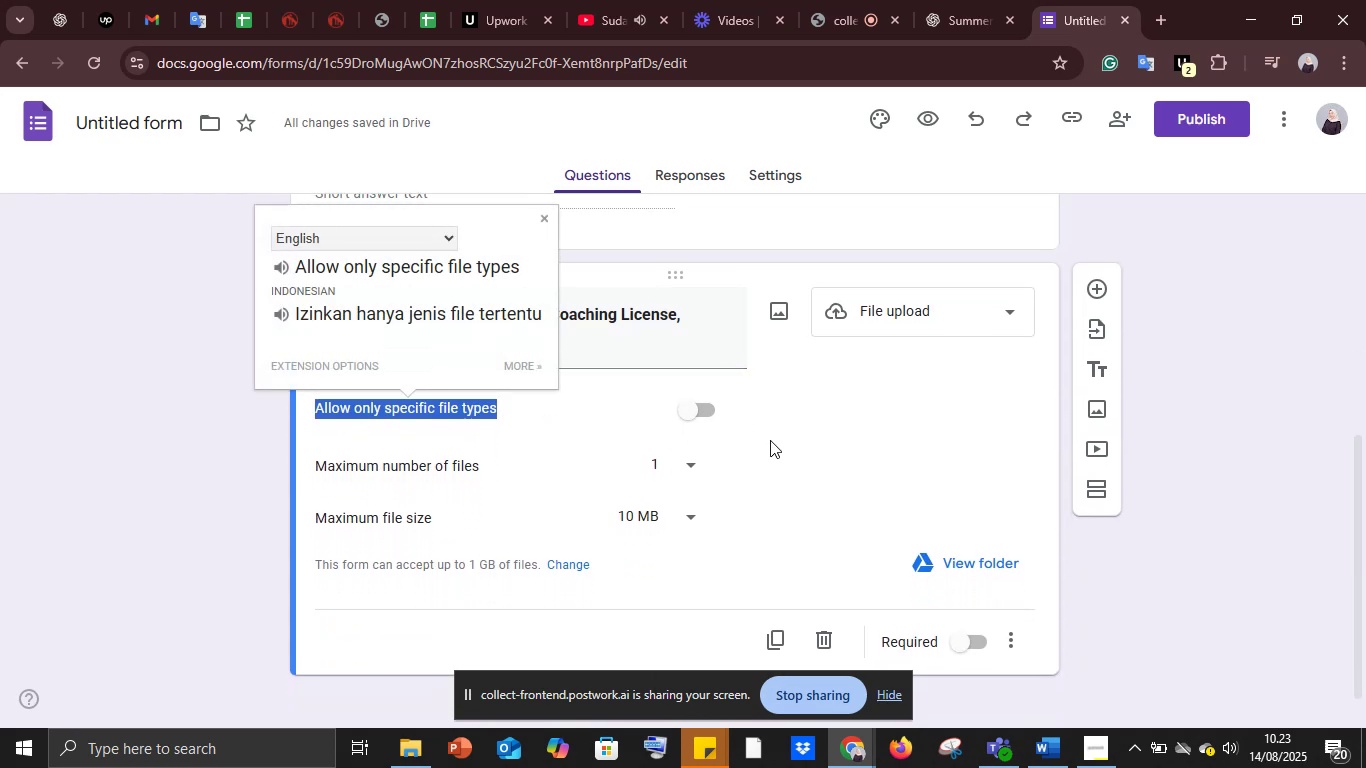 
left_click([820, 442])
 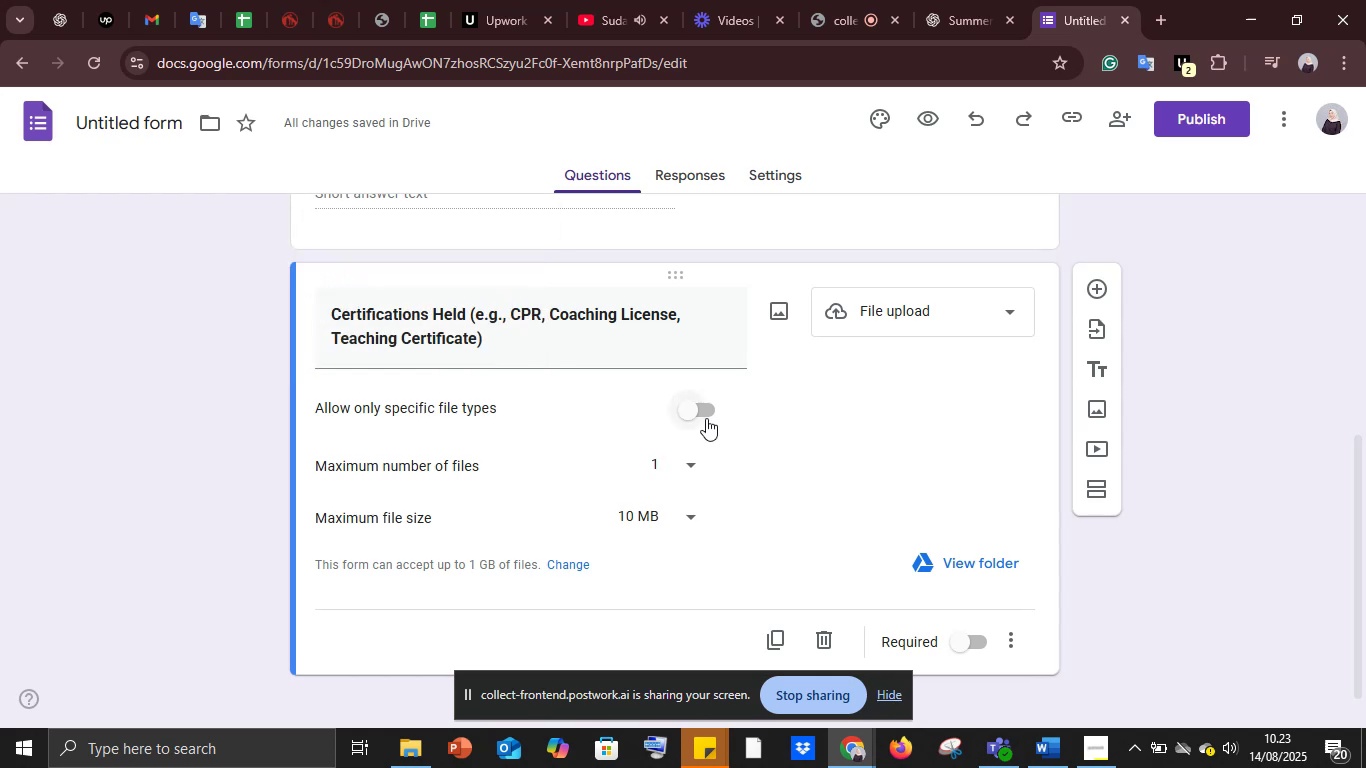 
left_click([703, 415])
 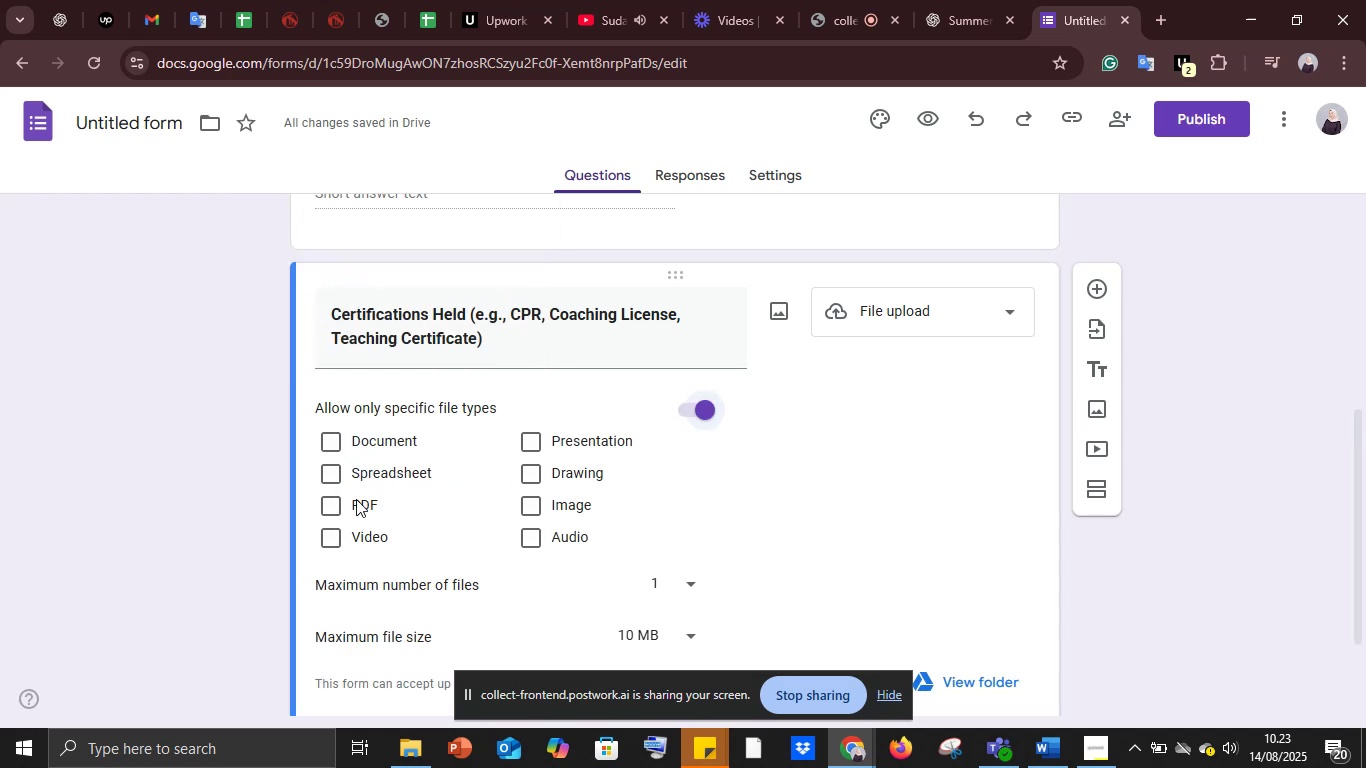 
left_click([355, 506])
 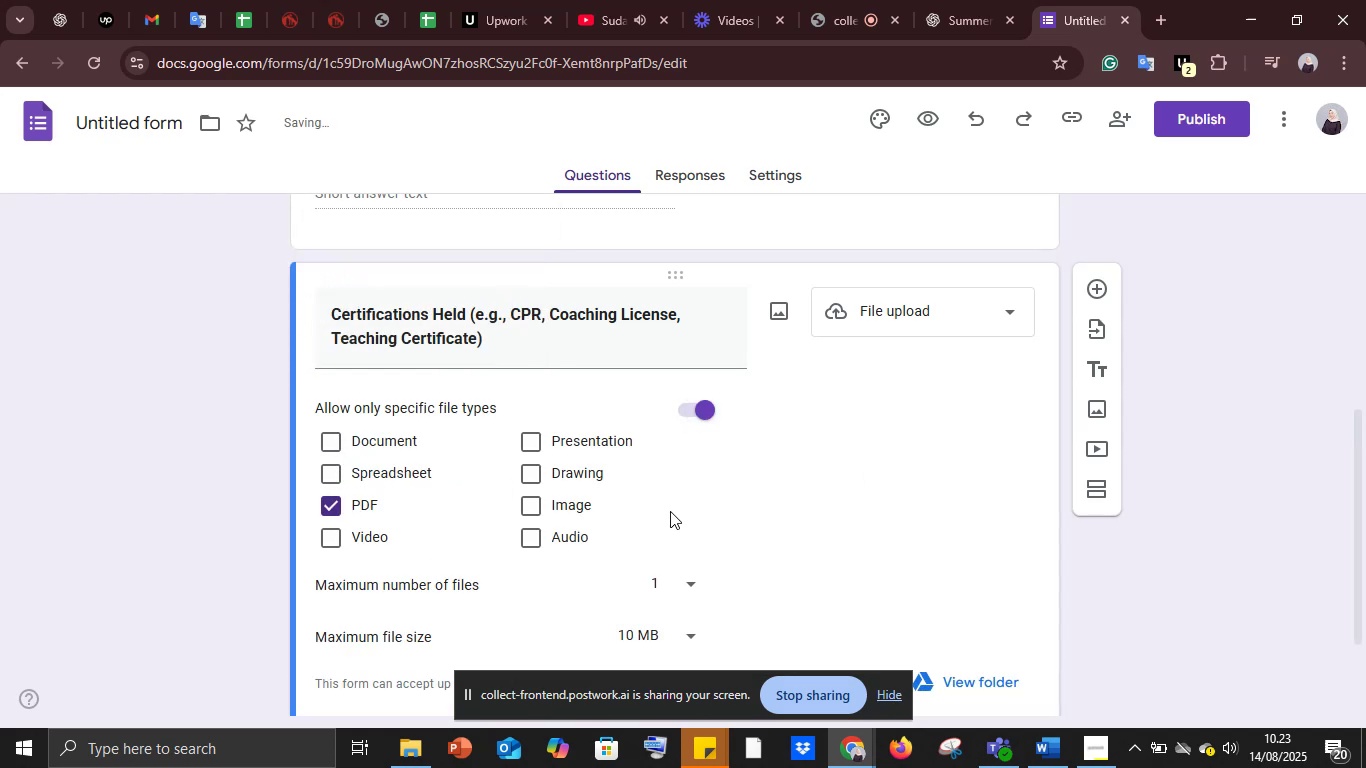 
left_click([543, 509])
 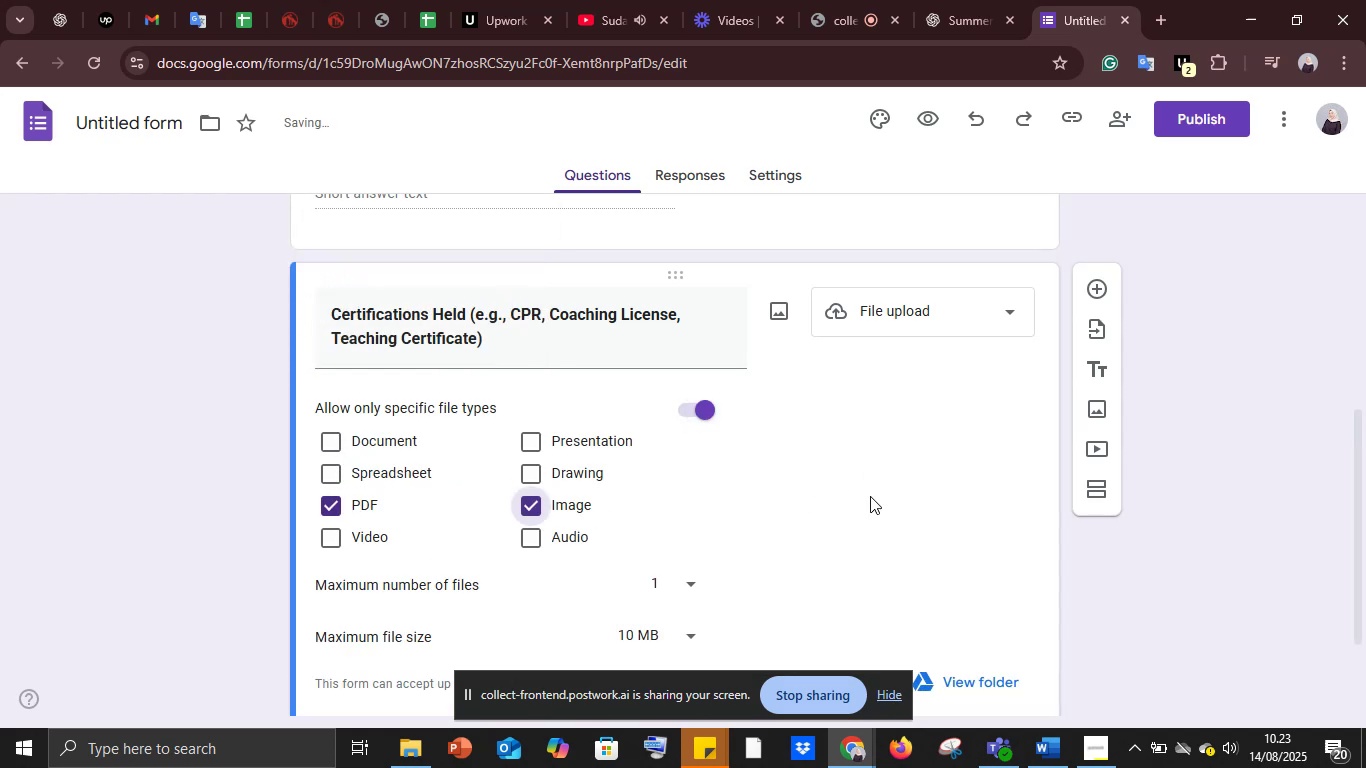 
scroll: coordinate [871, 498], scroll_direction: down, amount: 3.0
 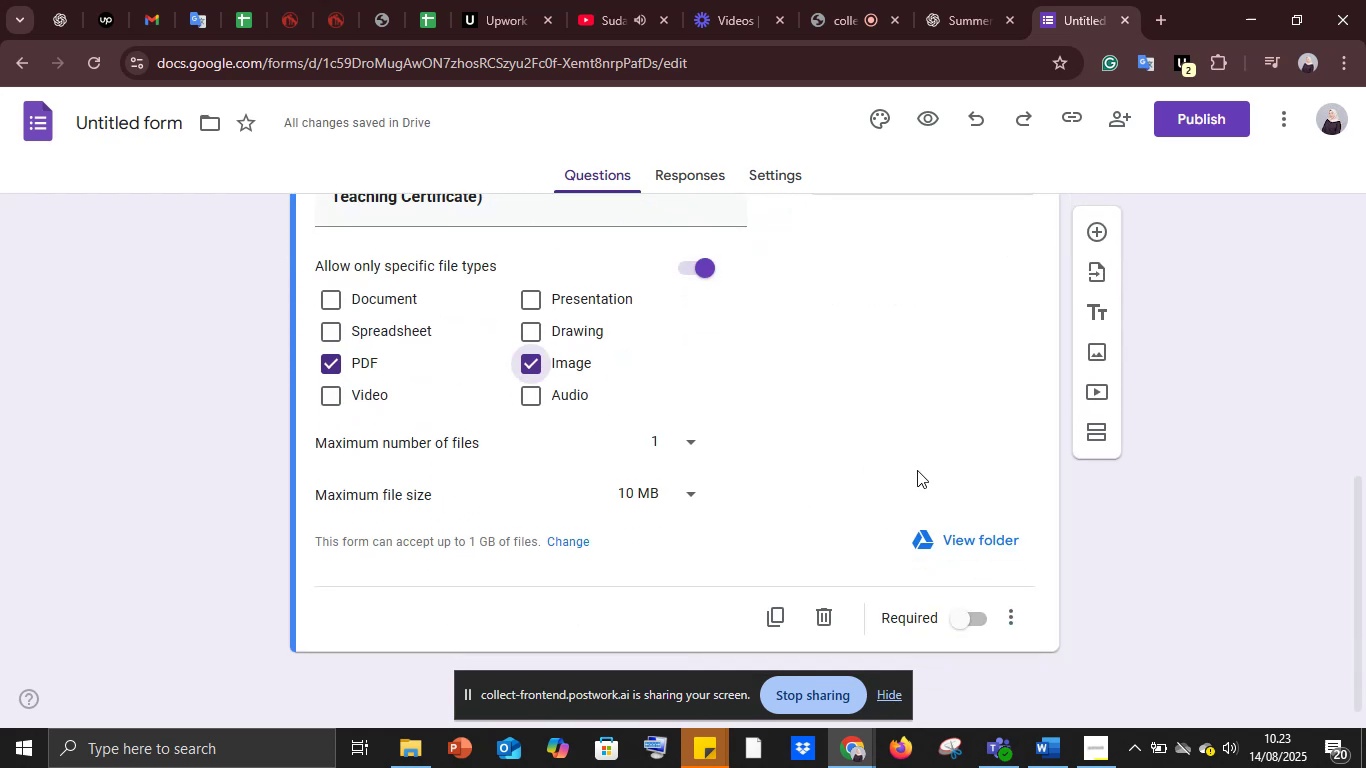 
scroll: coordinate [904, 467], scroll_direction: up, amount: 7.0
 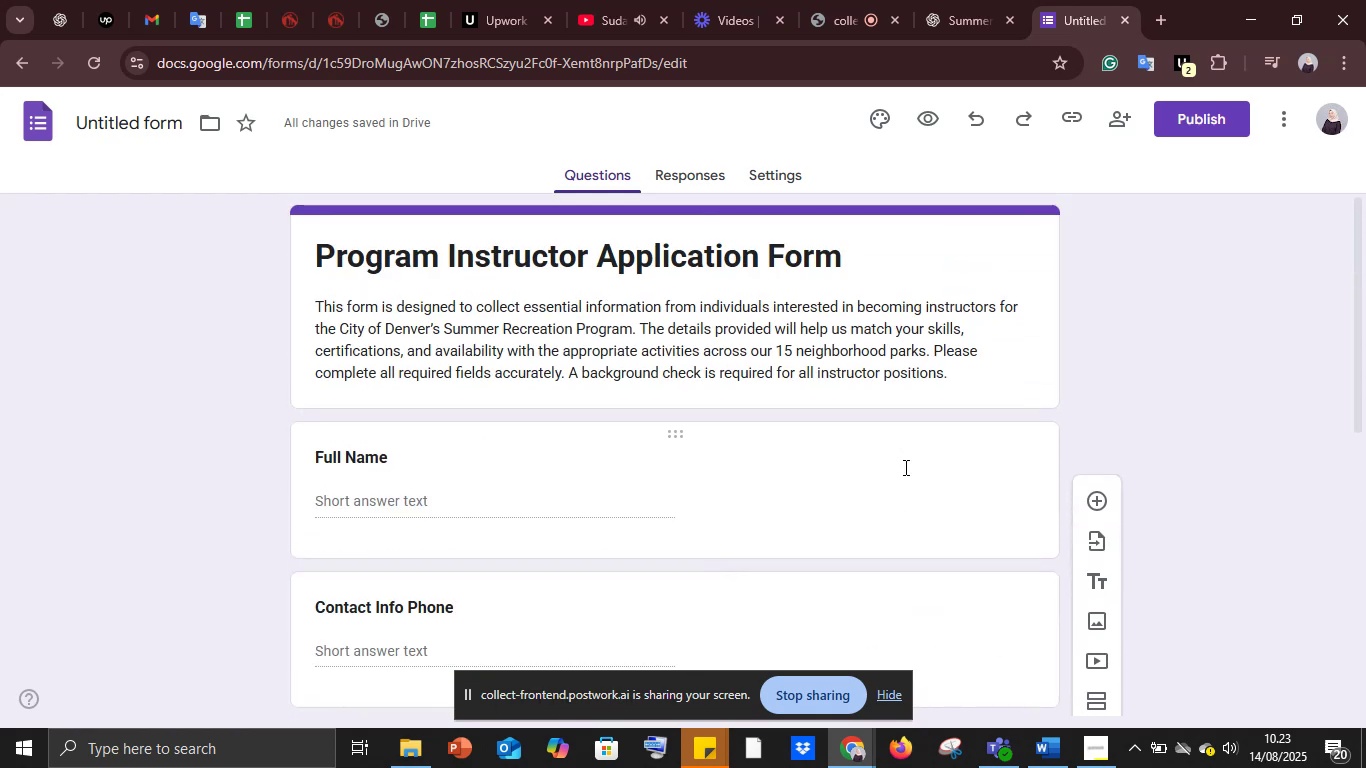 
scroll: coordinate [894, 479], scroll_direction: down, amount: 7.0
 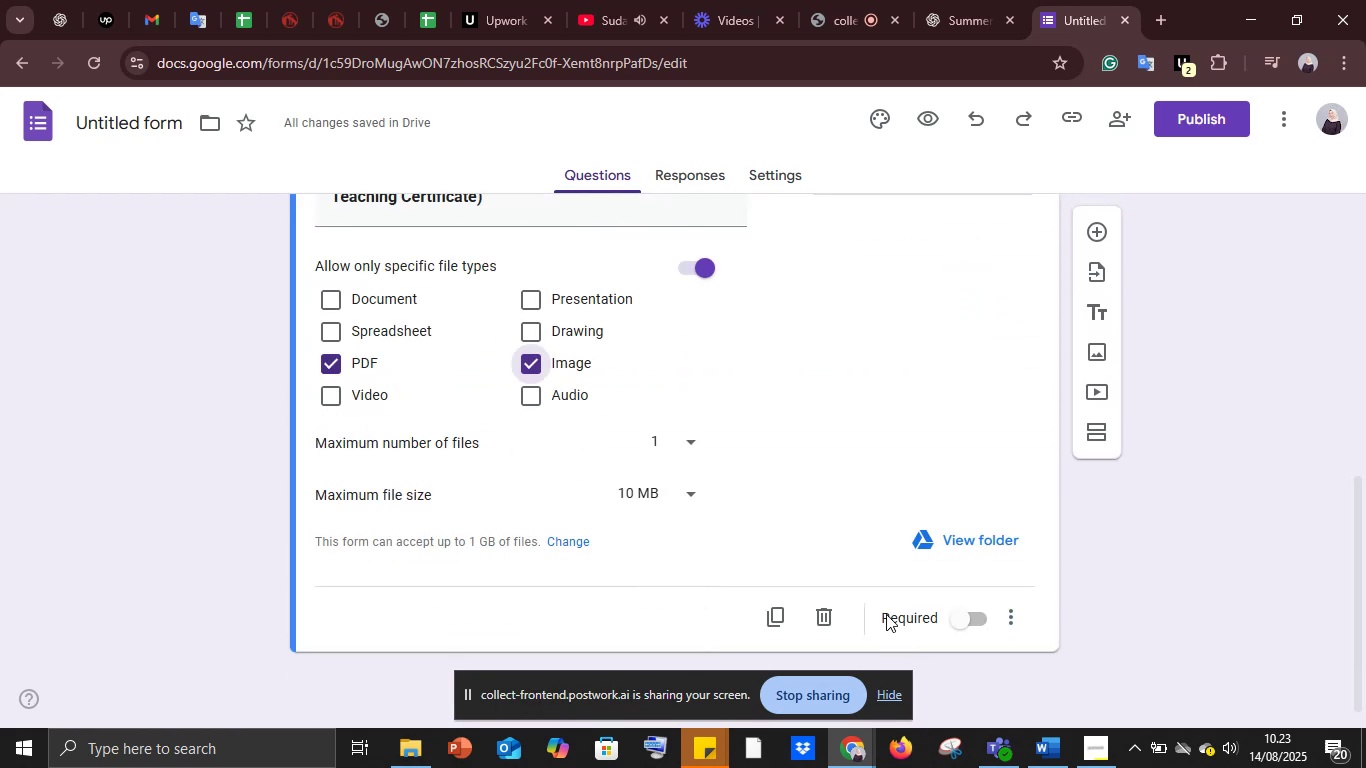 
left_click_drag(start_coordinate=[884, 613], to_coordinate=[934, 618])
 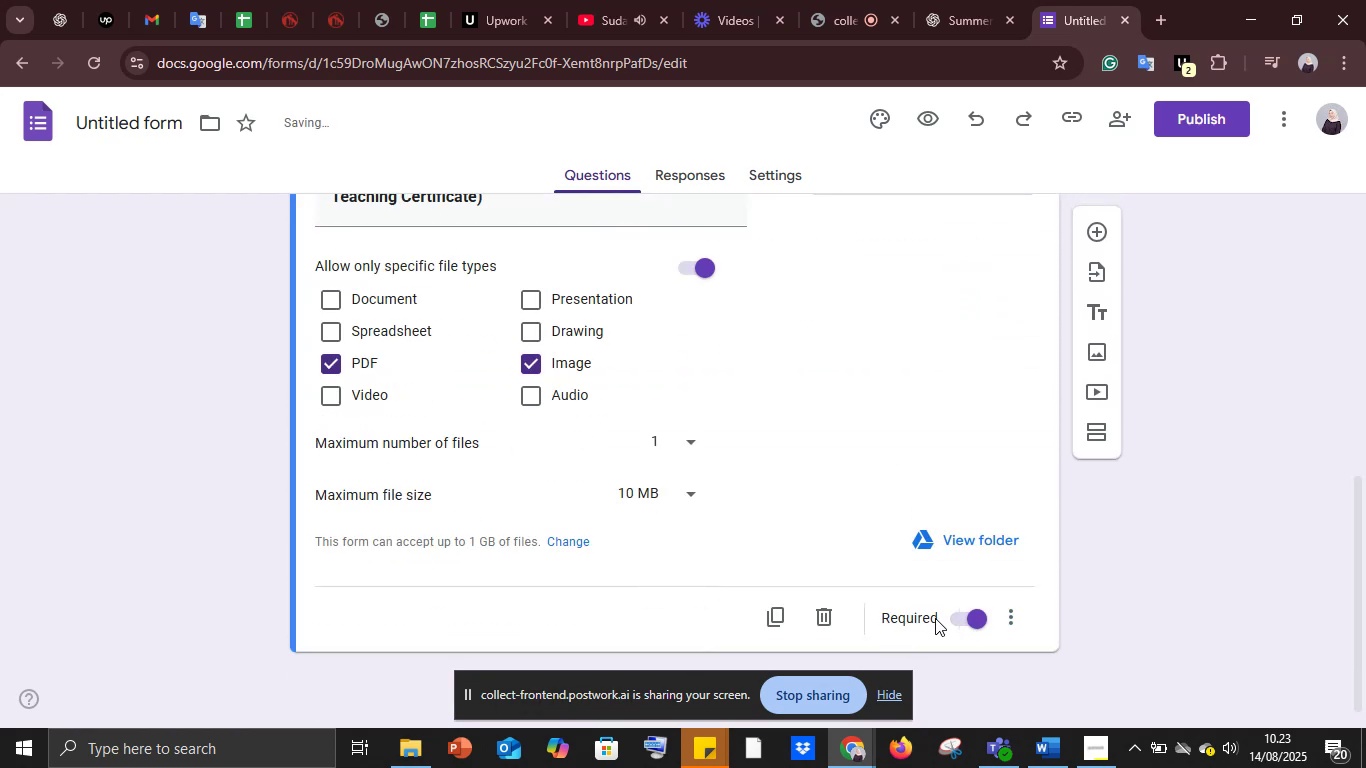 
left_click_drag(start_coordinate=[941, 618], to_coordinate=[870, 620])
 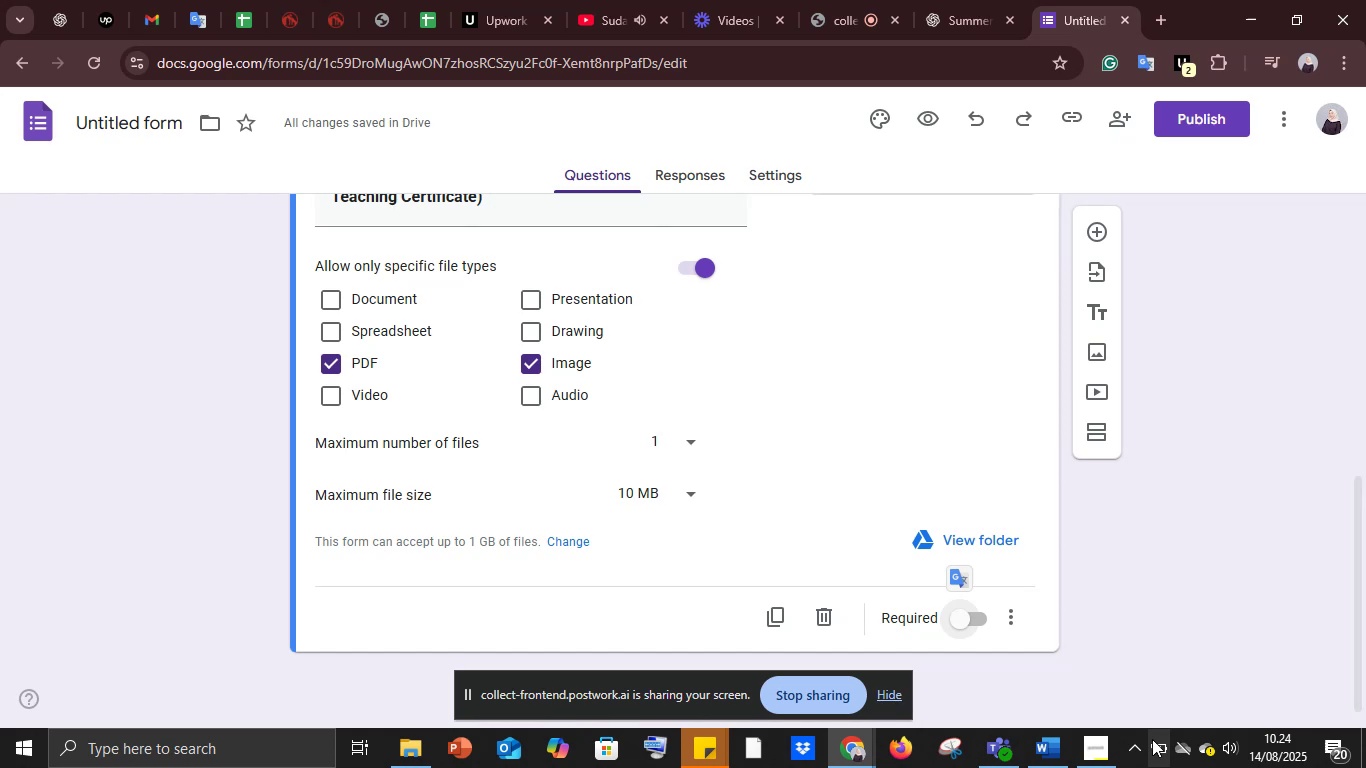 
wait(23.37)
 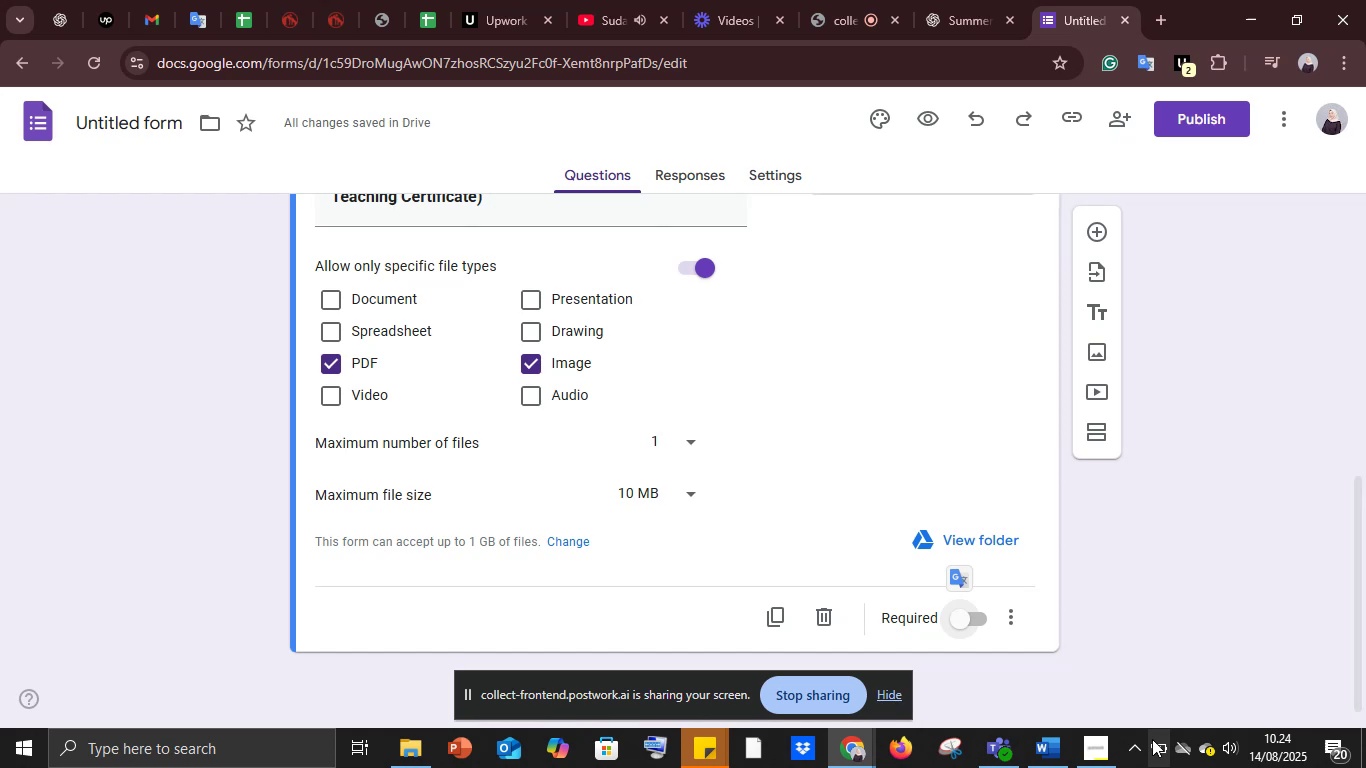 
left_click([966, 626])
 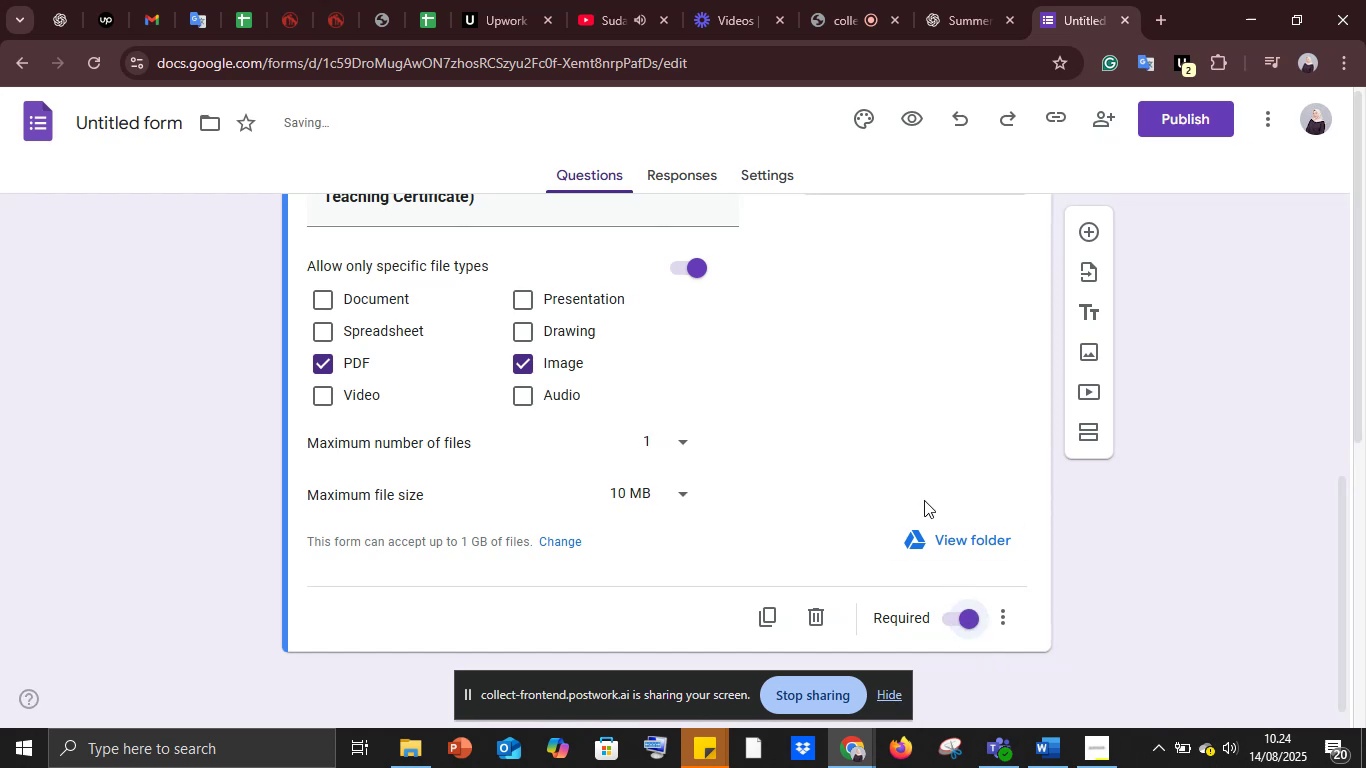 
scroll: coordinate [924, 499], scroll_direction: up, amount: 4.0
 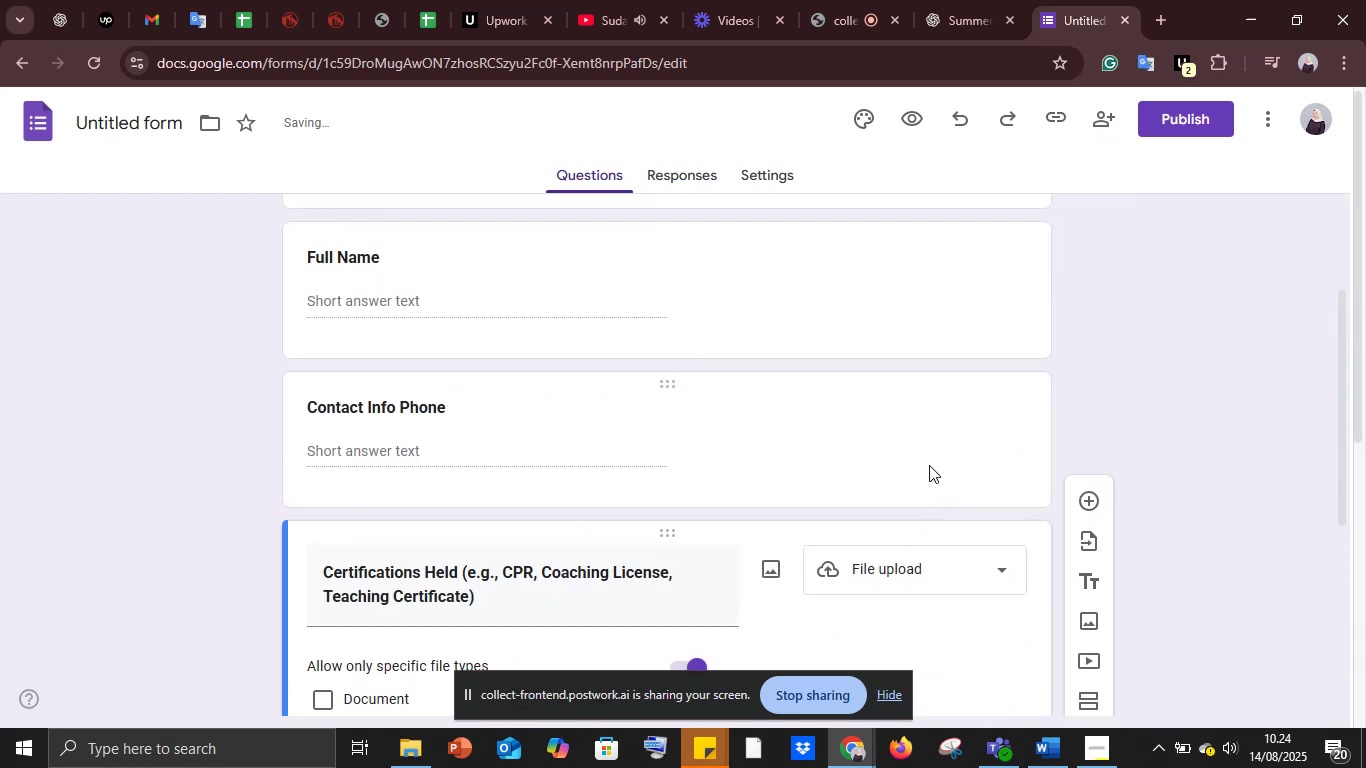 
left_click([928, 463])
 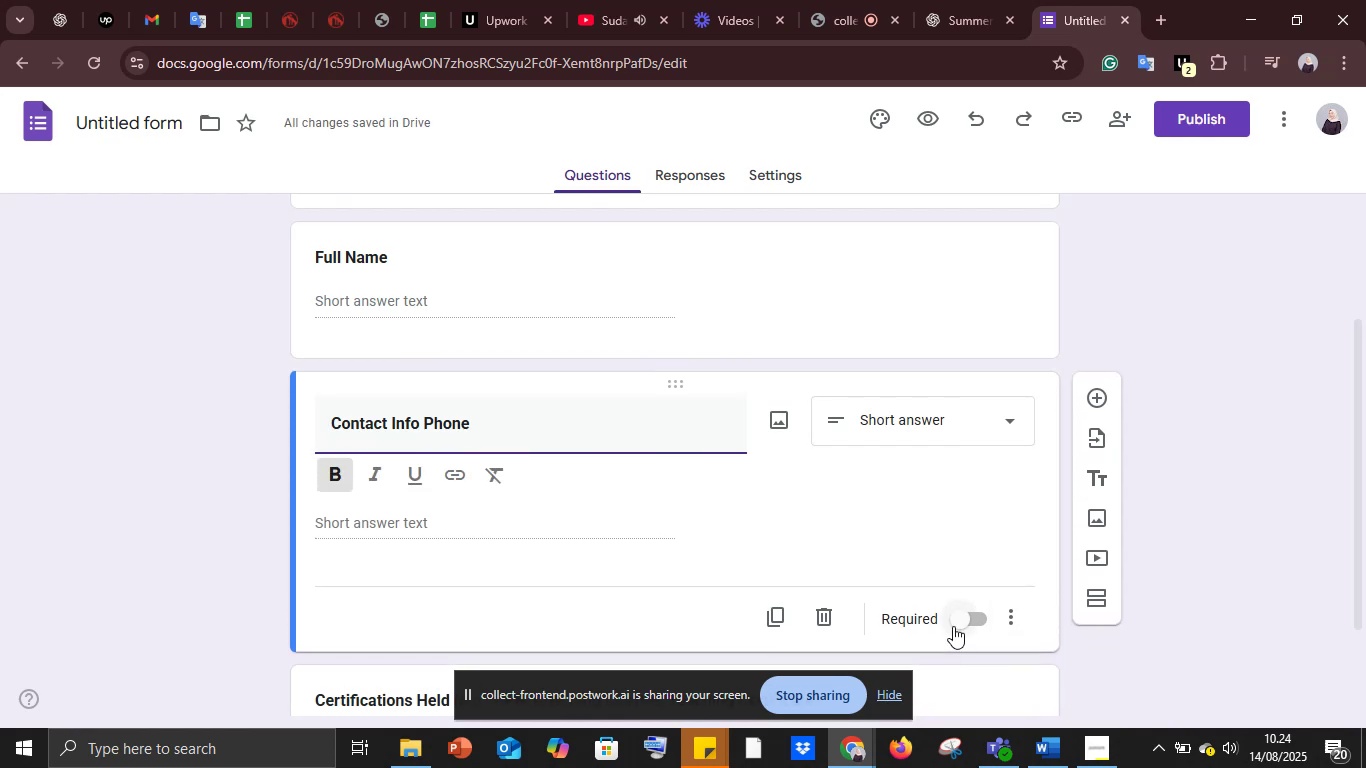 
left_click([971, 622])
 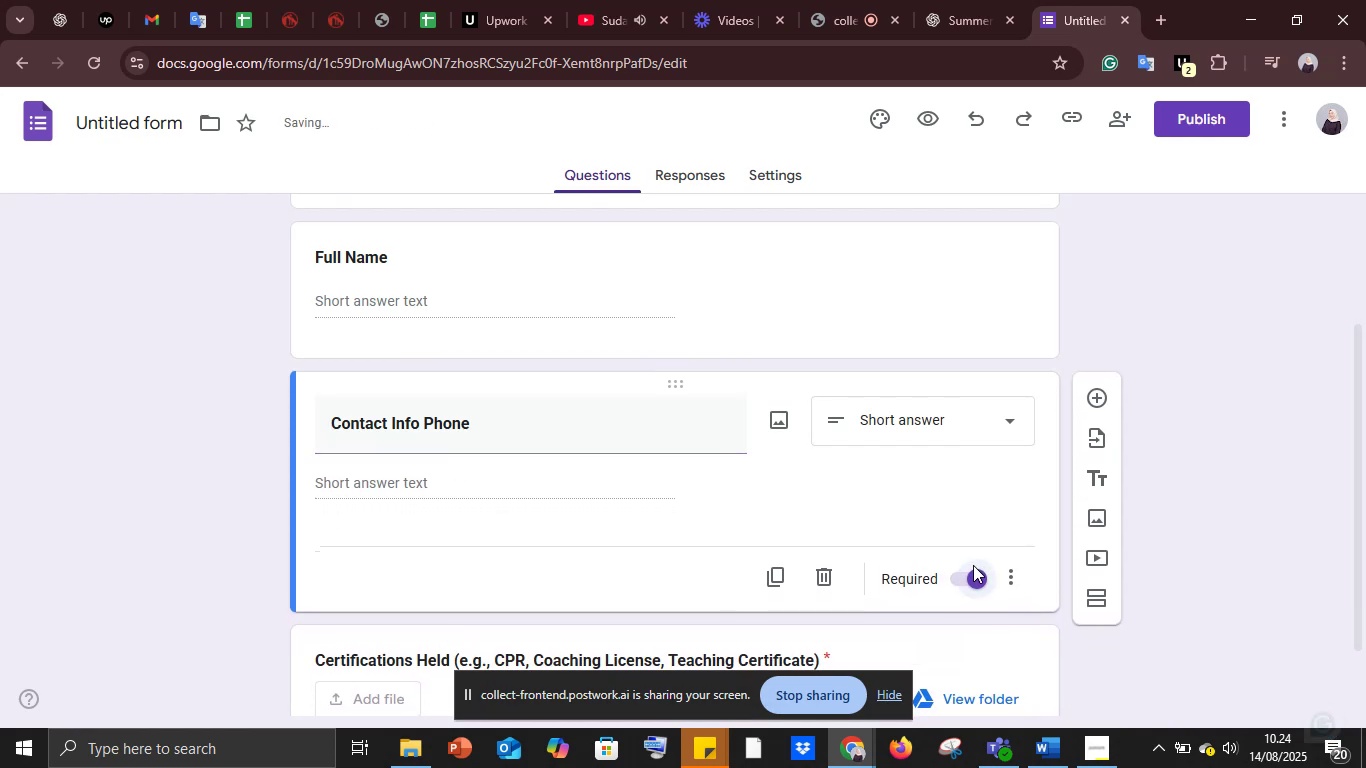 
scroll: coordinate [973, 565], scroll_direction: up, amount: 3.0
 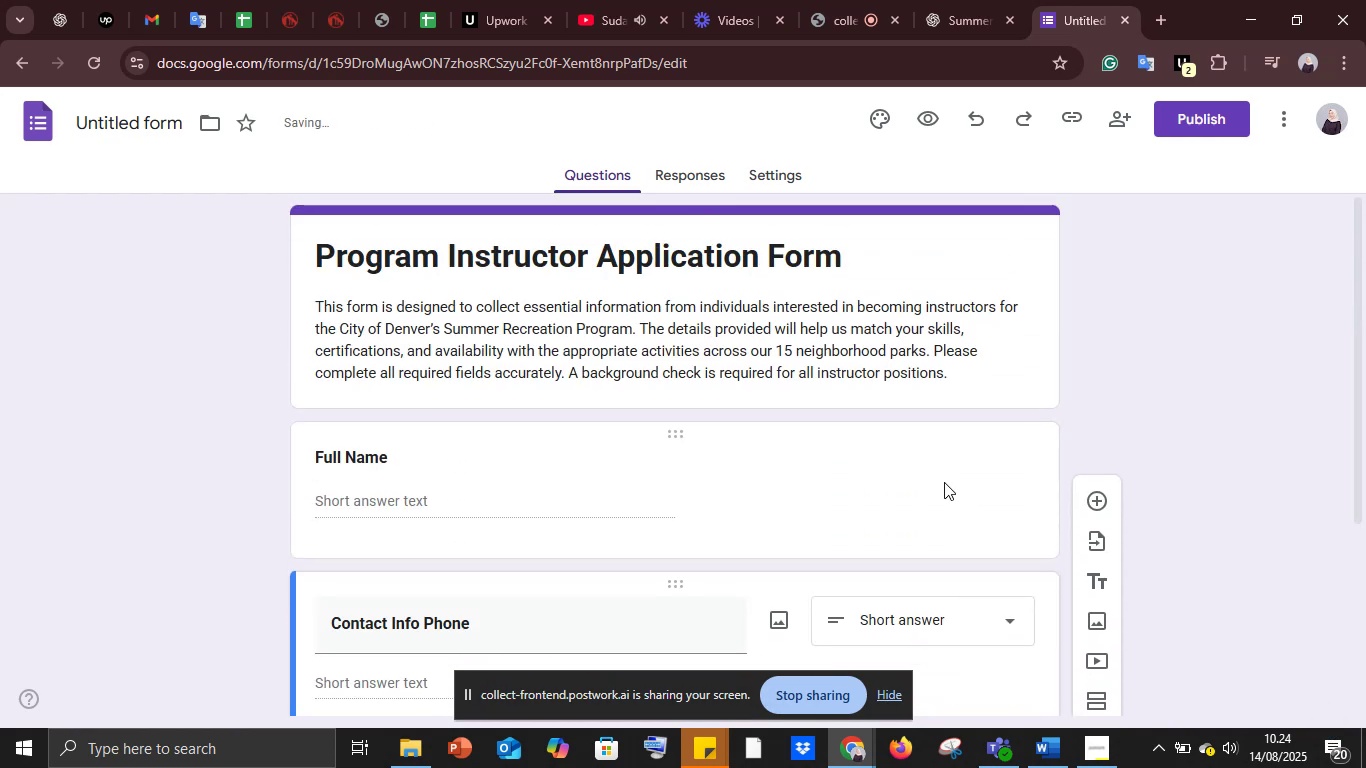 
left_click([940, 483])
 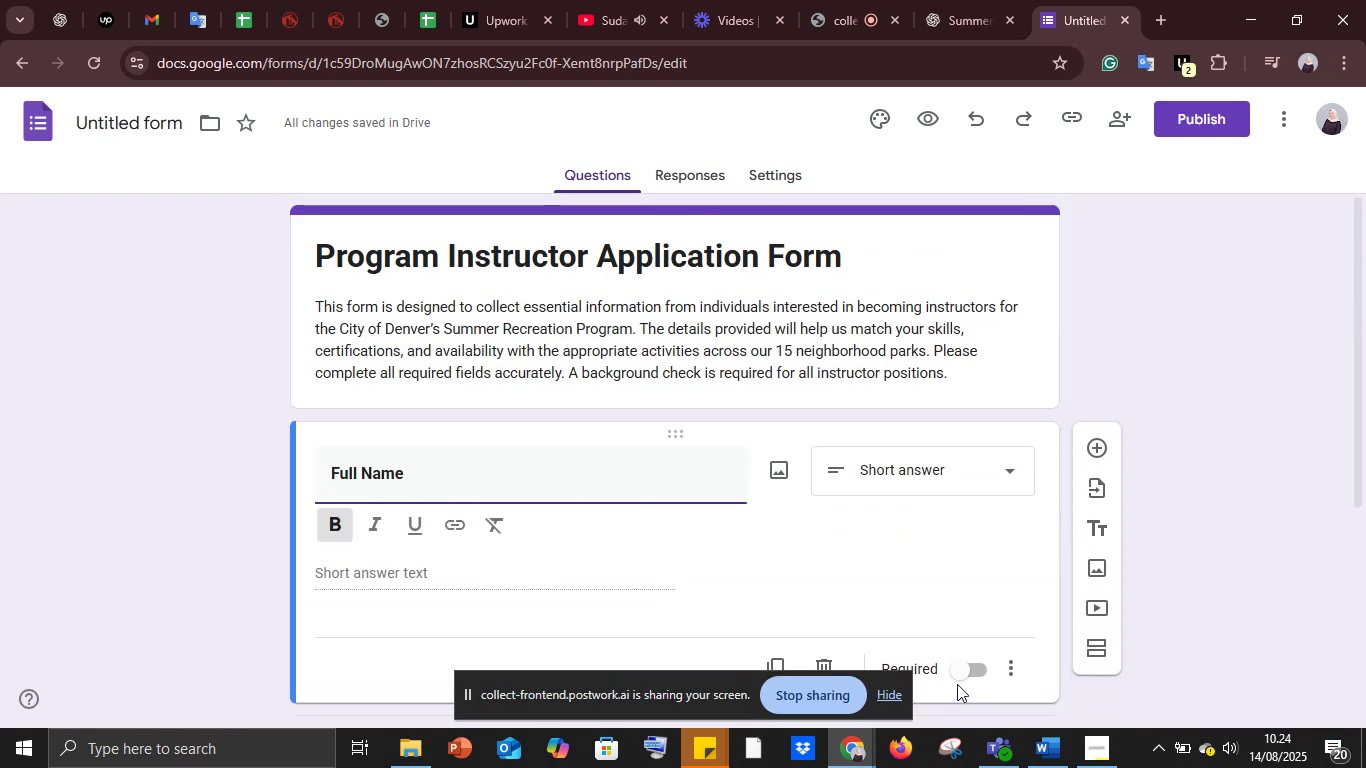 
left_click([961, 674])
 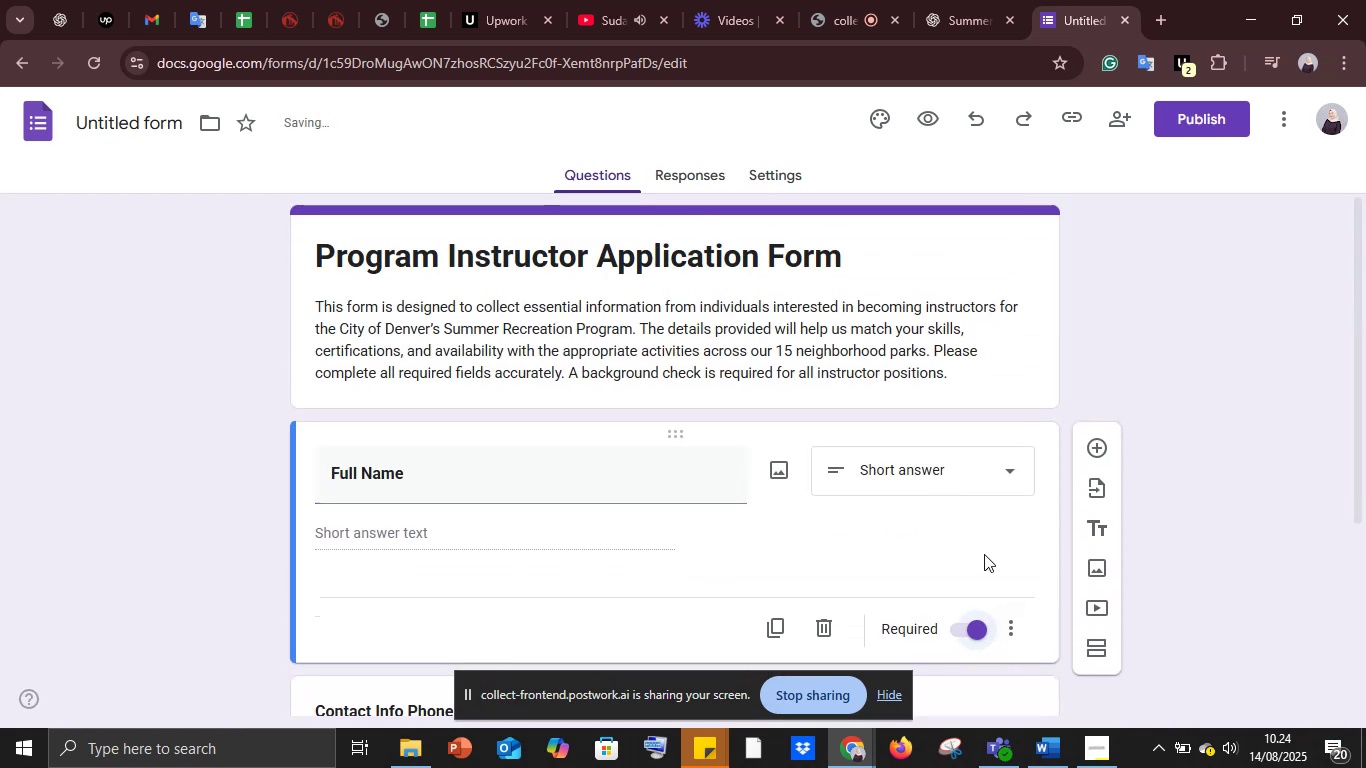 
scroll: coordinate [981, 554], scroll_direction: down, amount: 9.0
 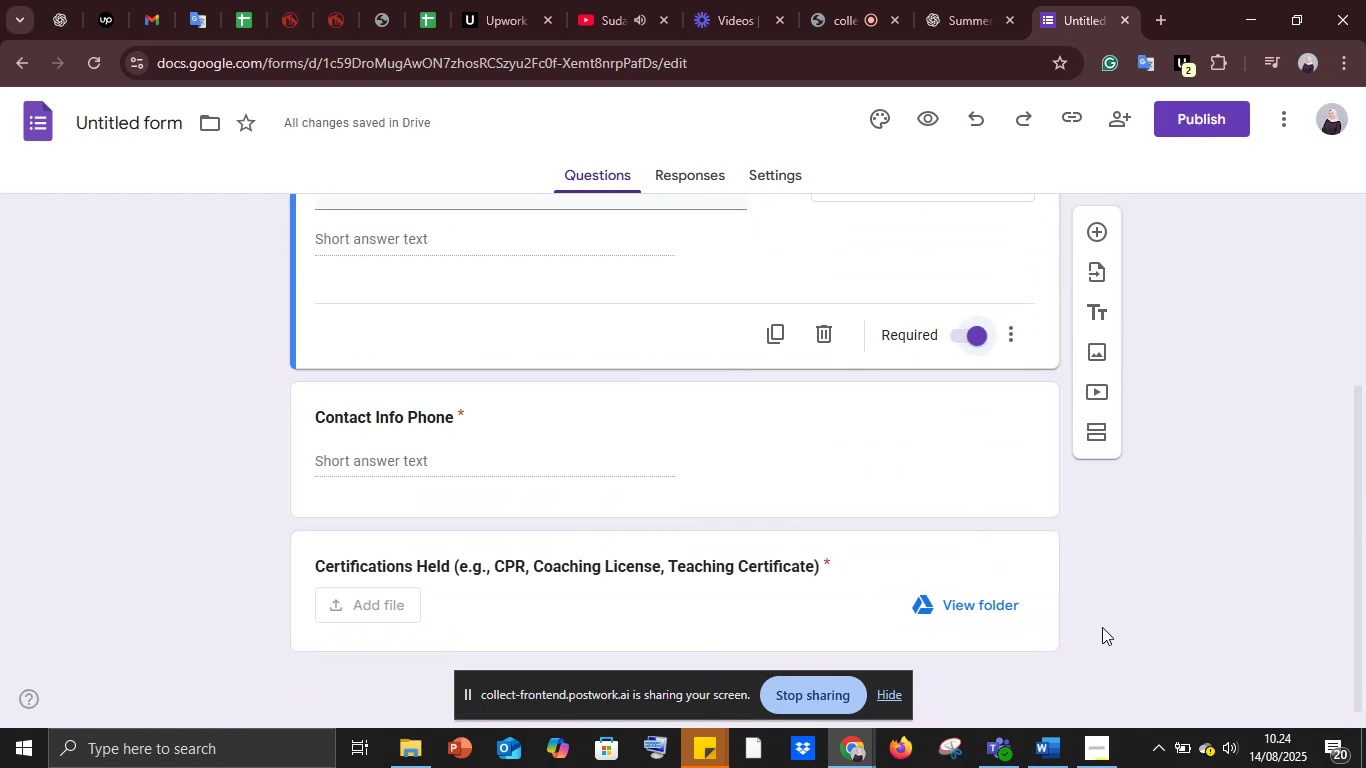 
left_click([1104, 625])
 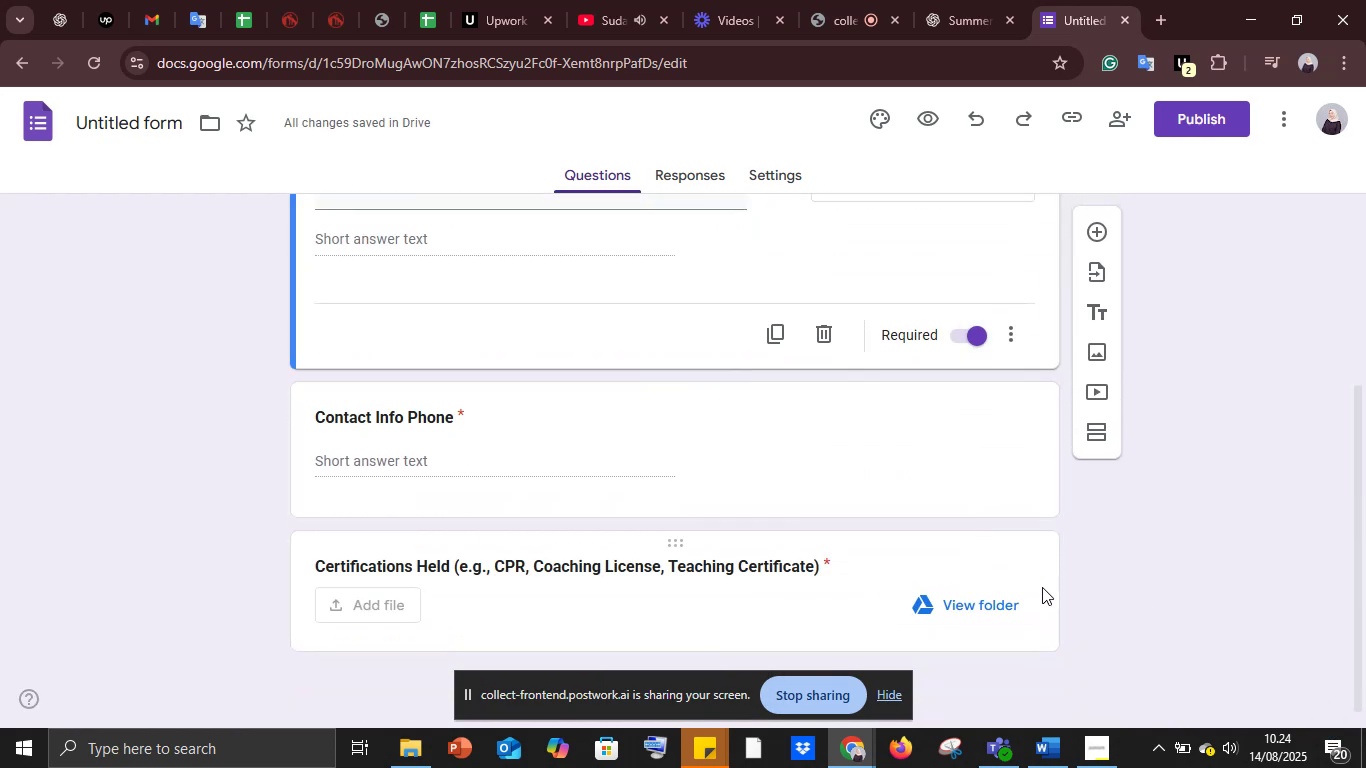 
left_click([1042, 586])
 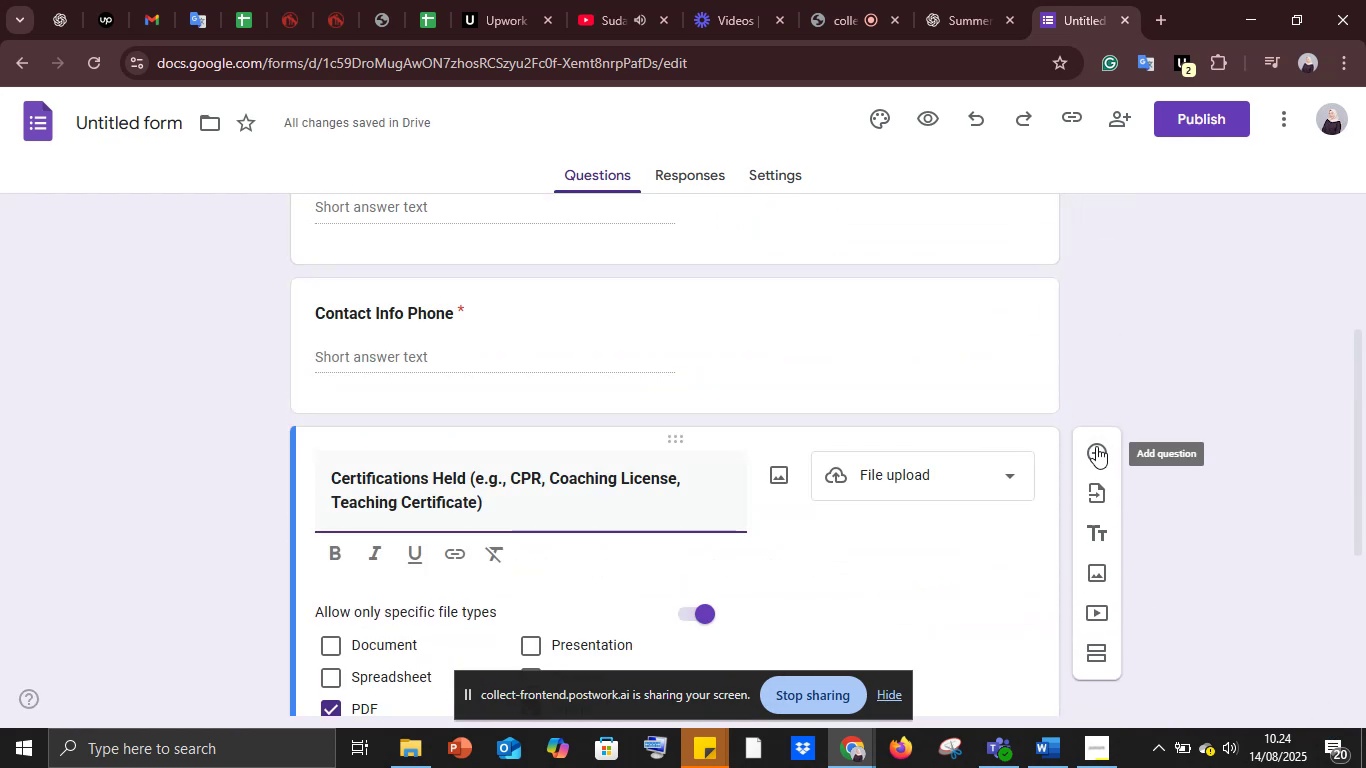 
left_click([1096, 446])
 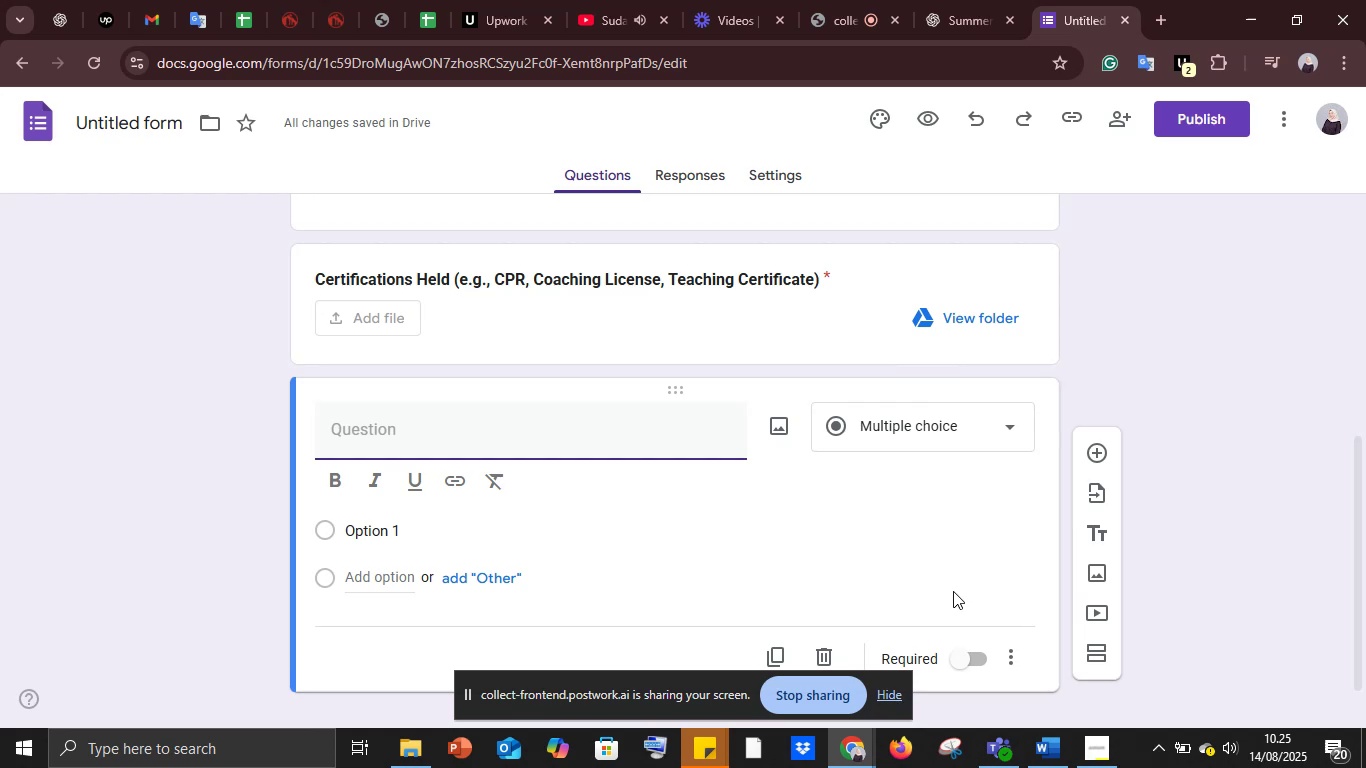 
wait(50.35)
 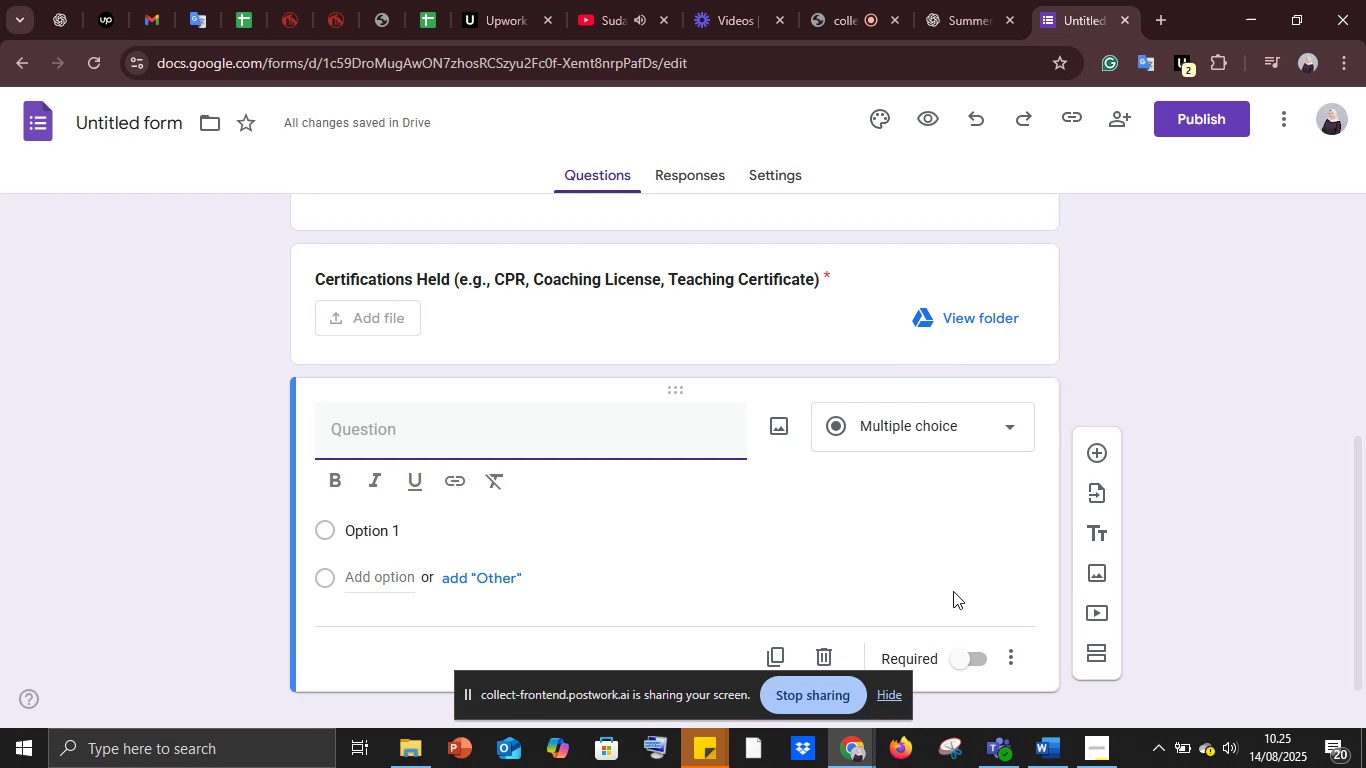 
left_click([1048, 747])
 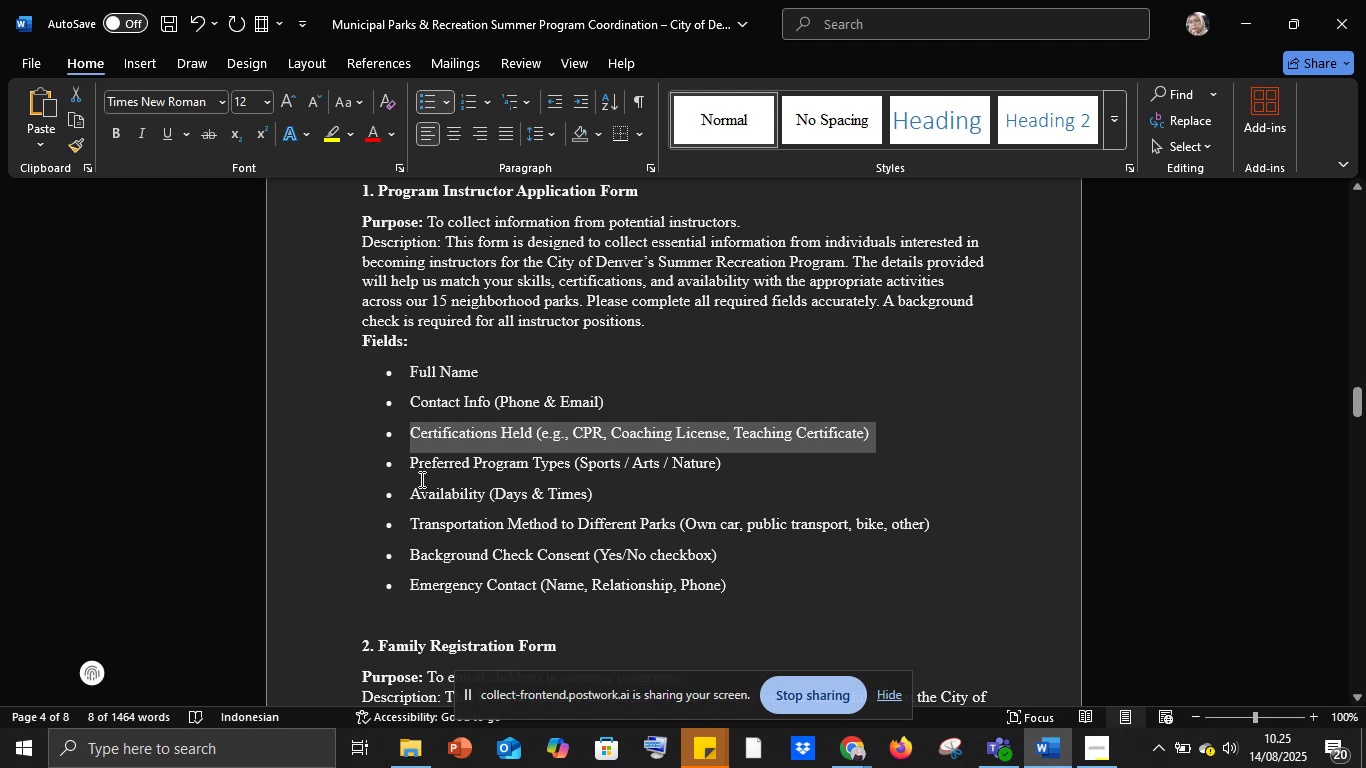 
left_click([420, 476])
 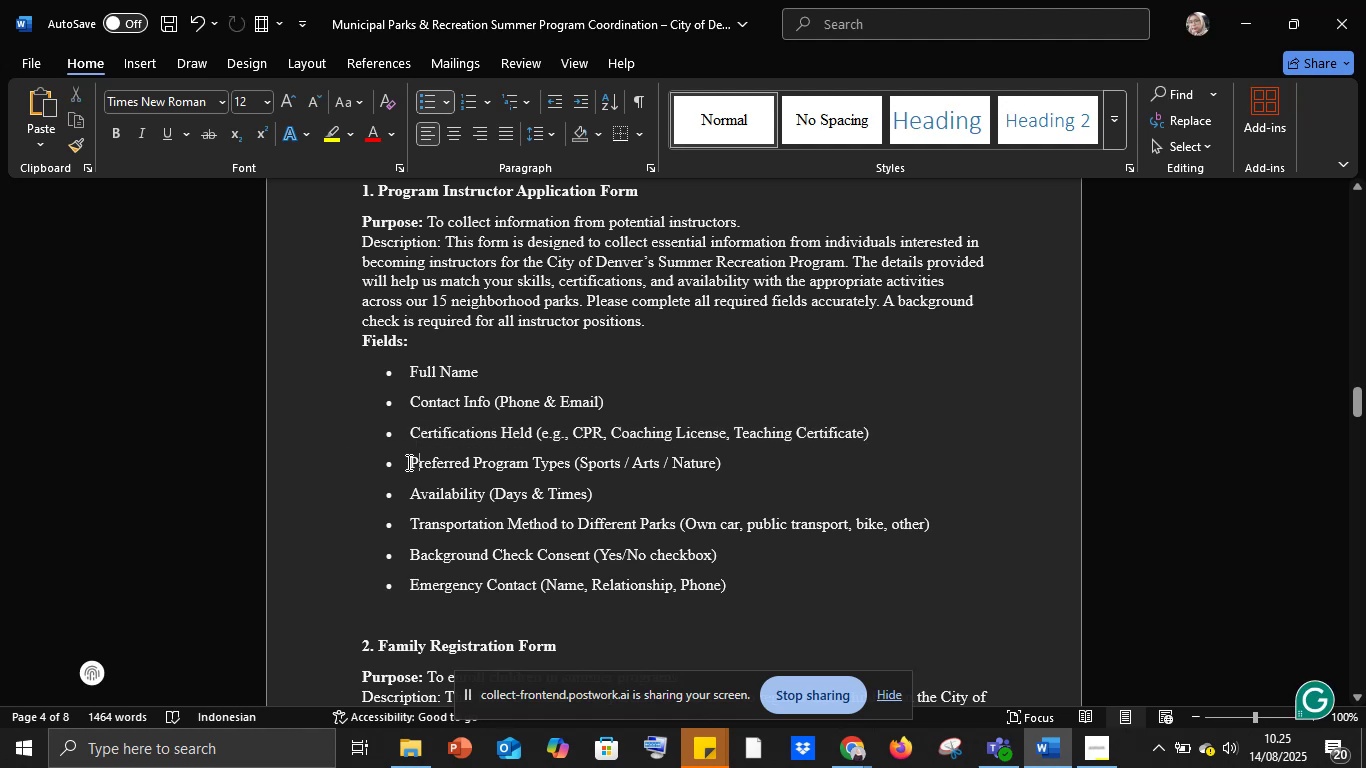 
left_click_drag(start_coordinate=[408, 461], to_coordinate=[735, 463])
 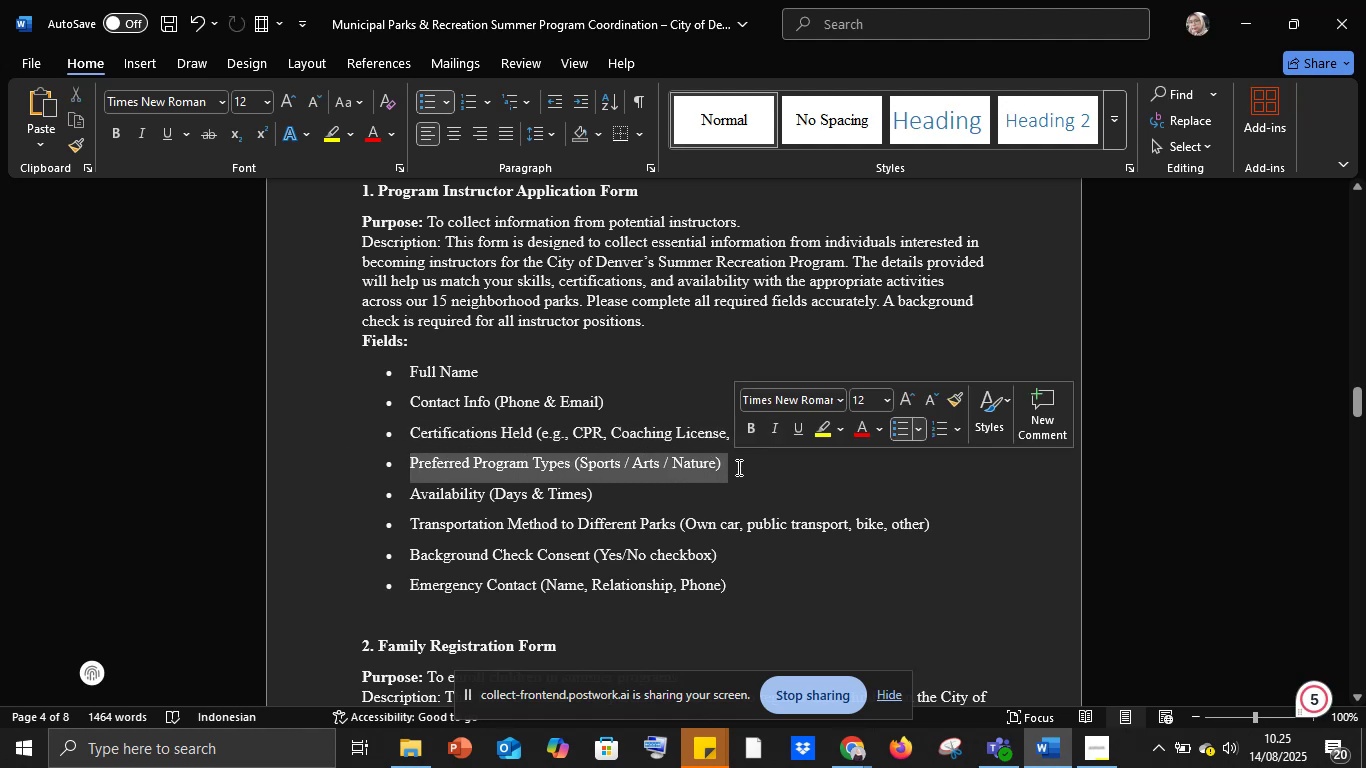 
key(Control+C)
 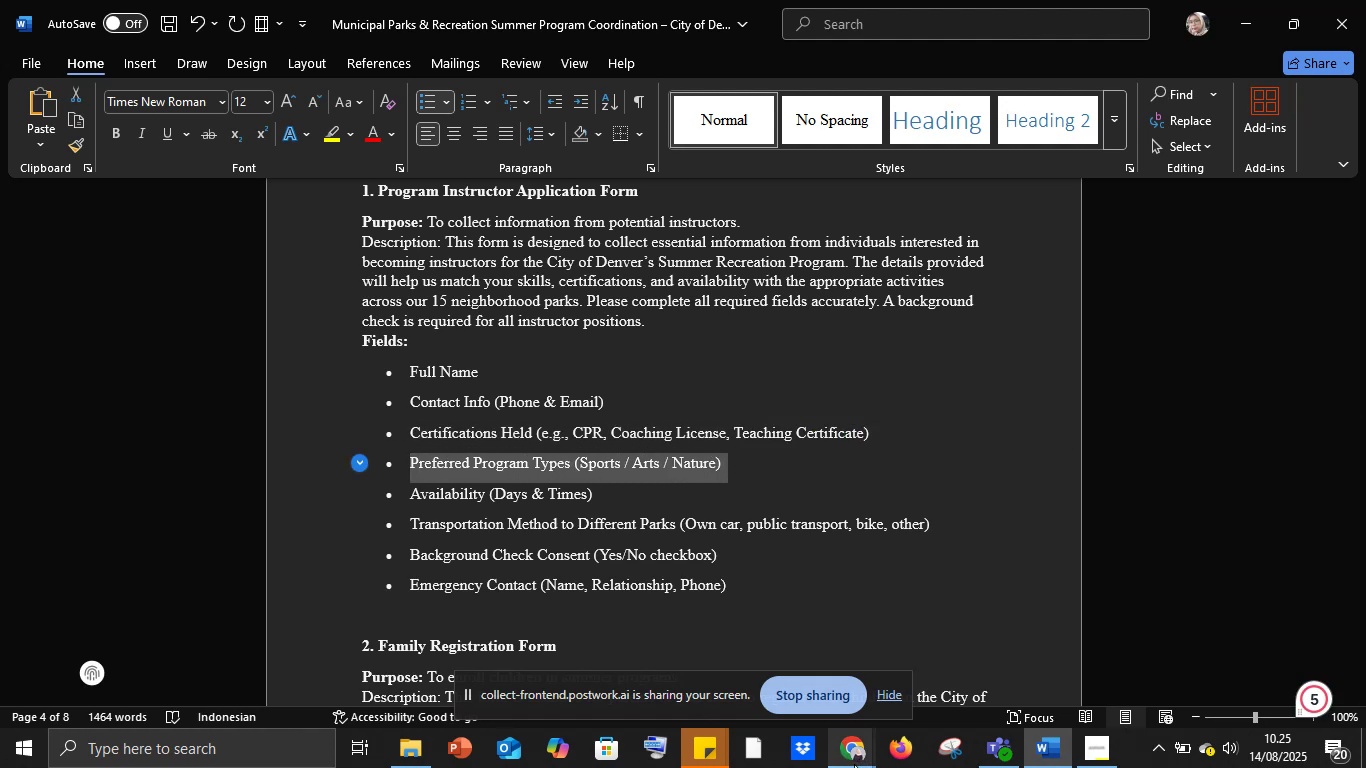 
left_click([854, 764])
 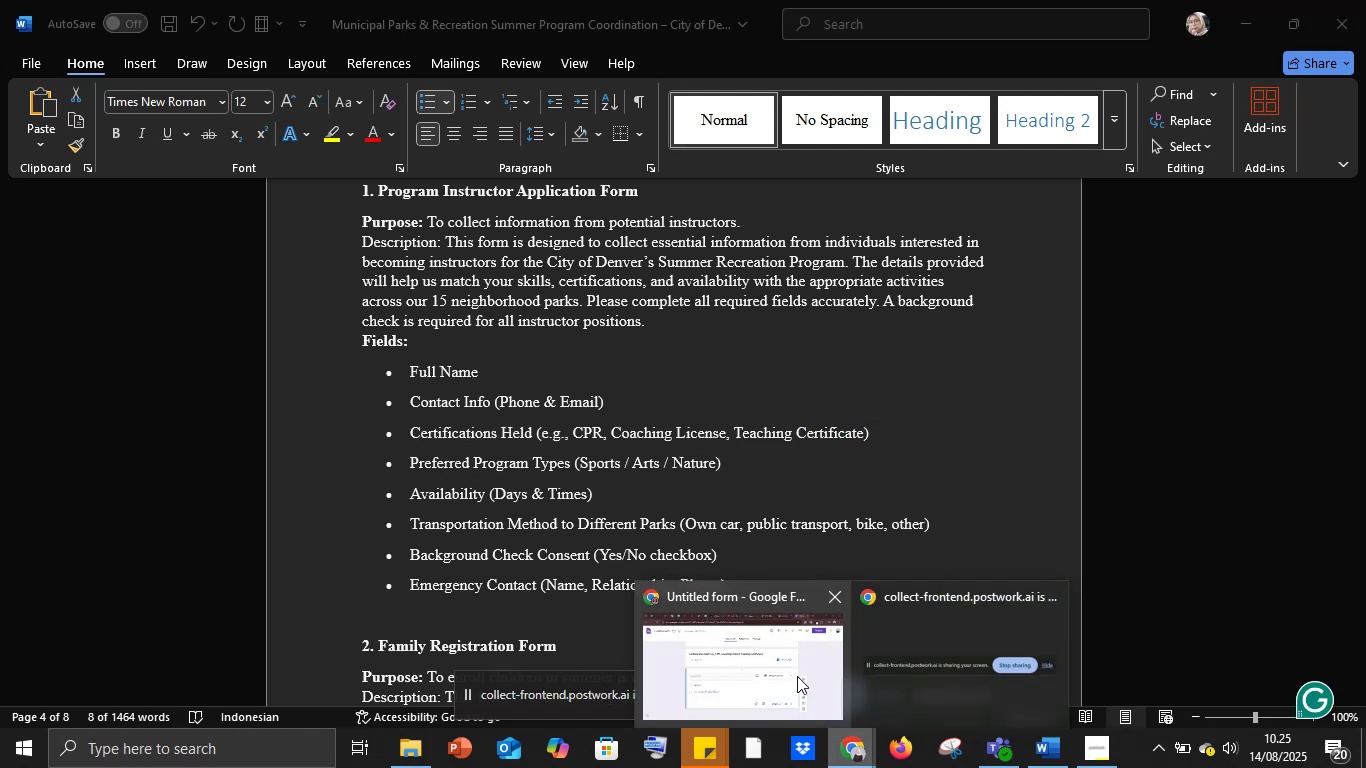 
left_click([797, 676])
 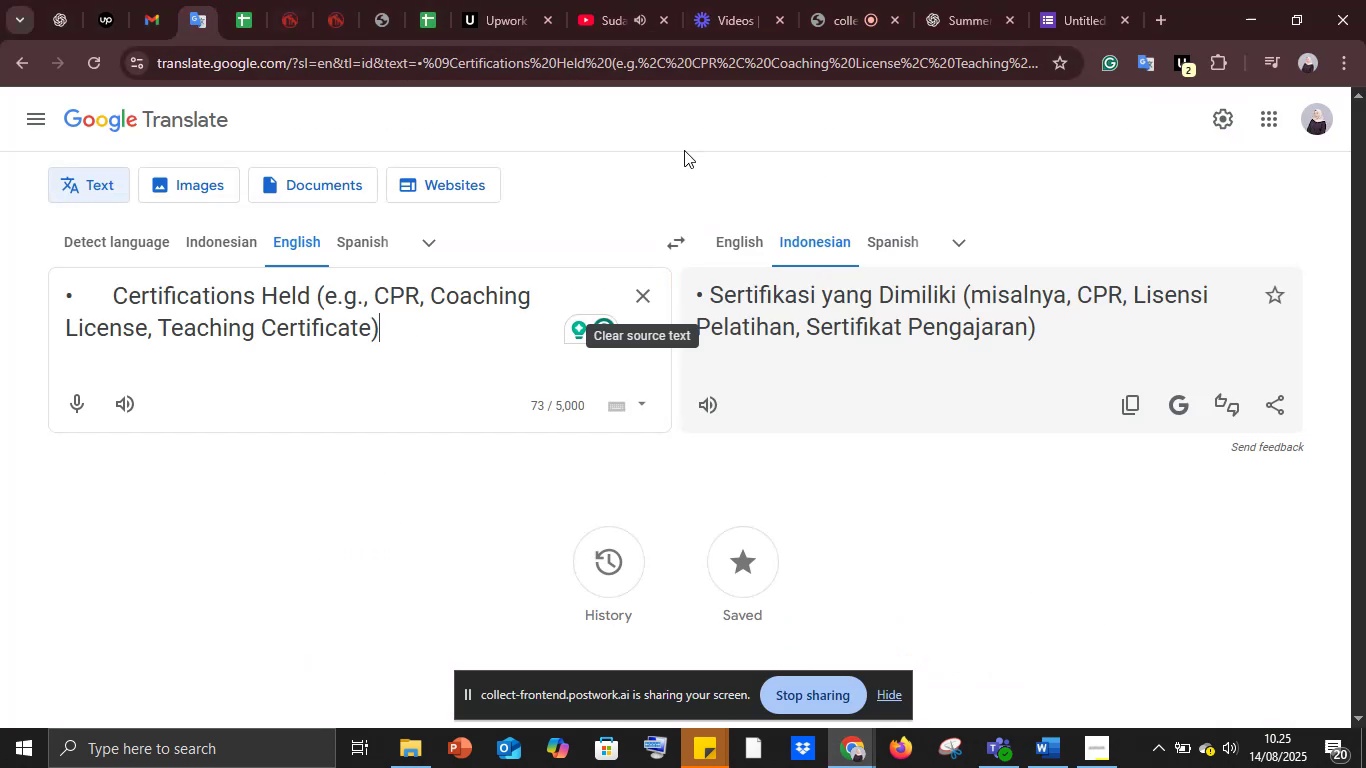 
left_click([635, 297])
 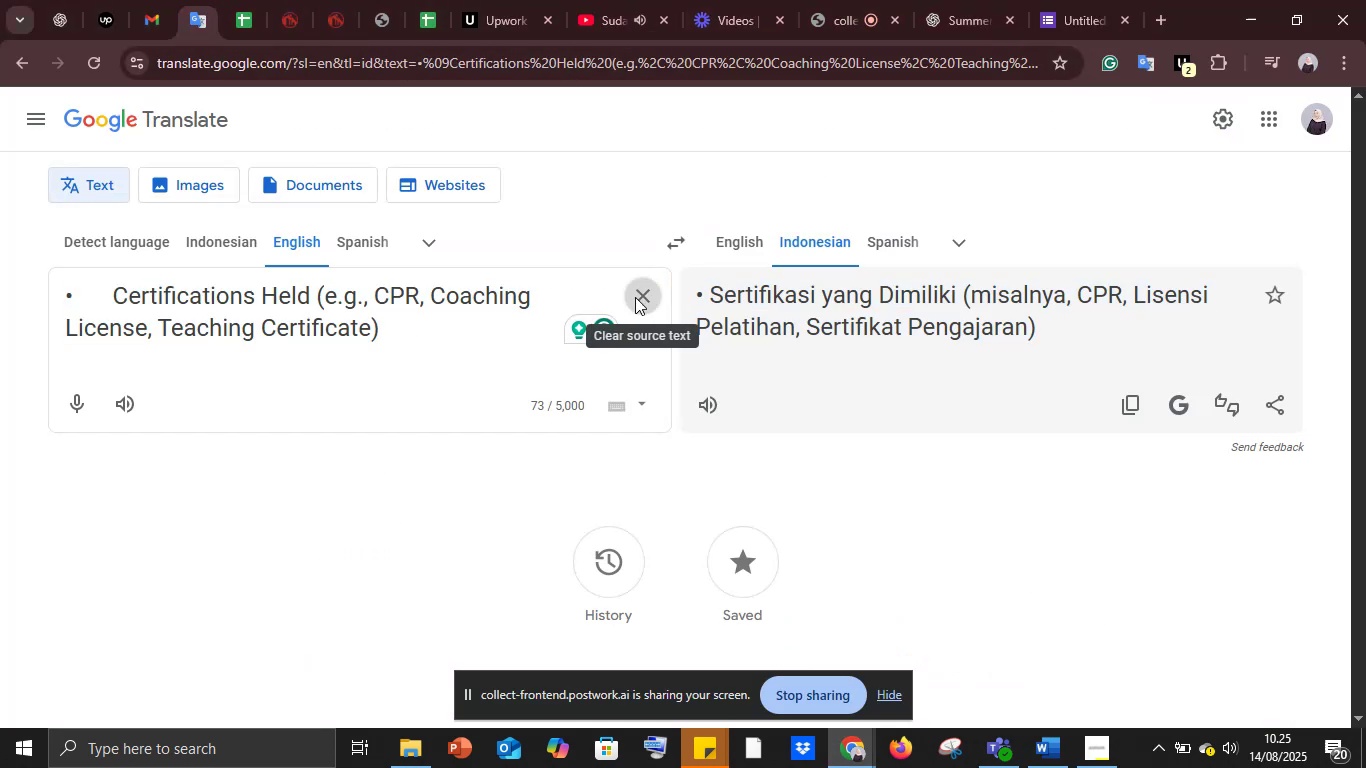 
key(Control+V)
 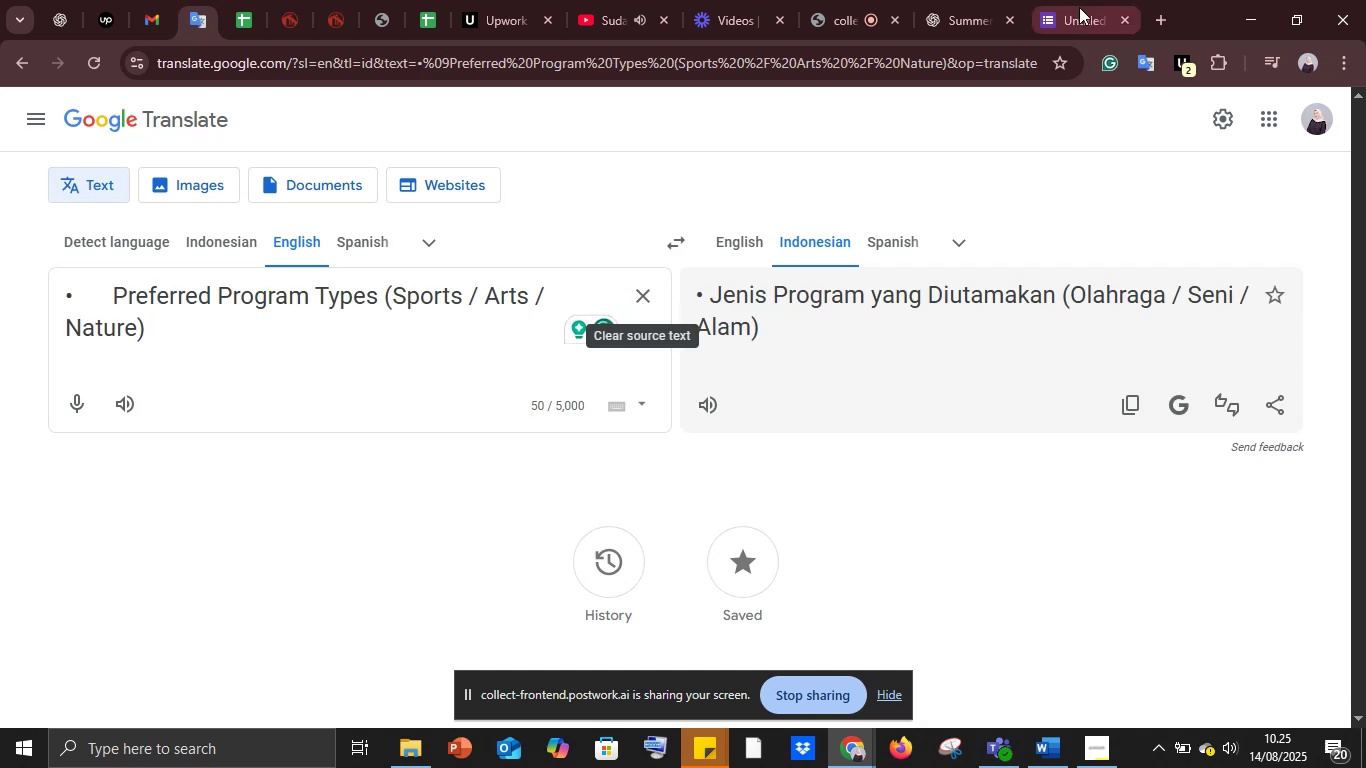 
left_click([1080, 1])
 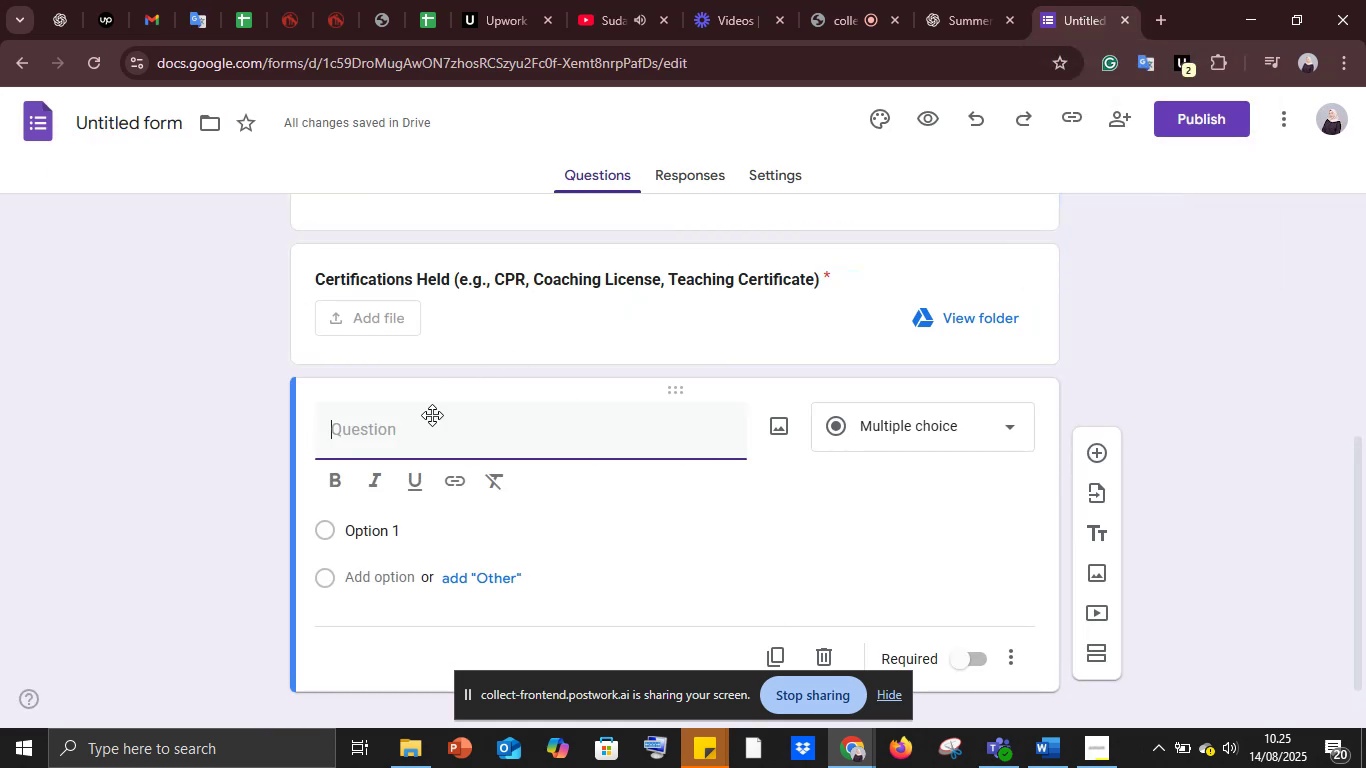 
key(Control+V)
 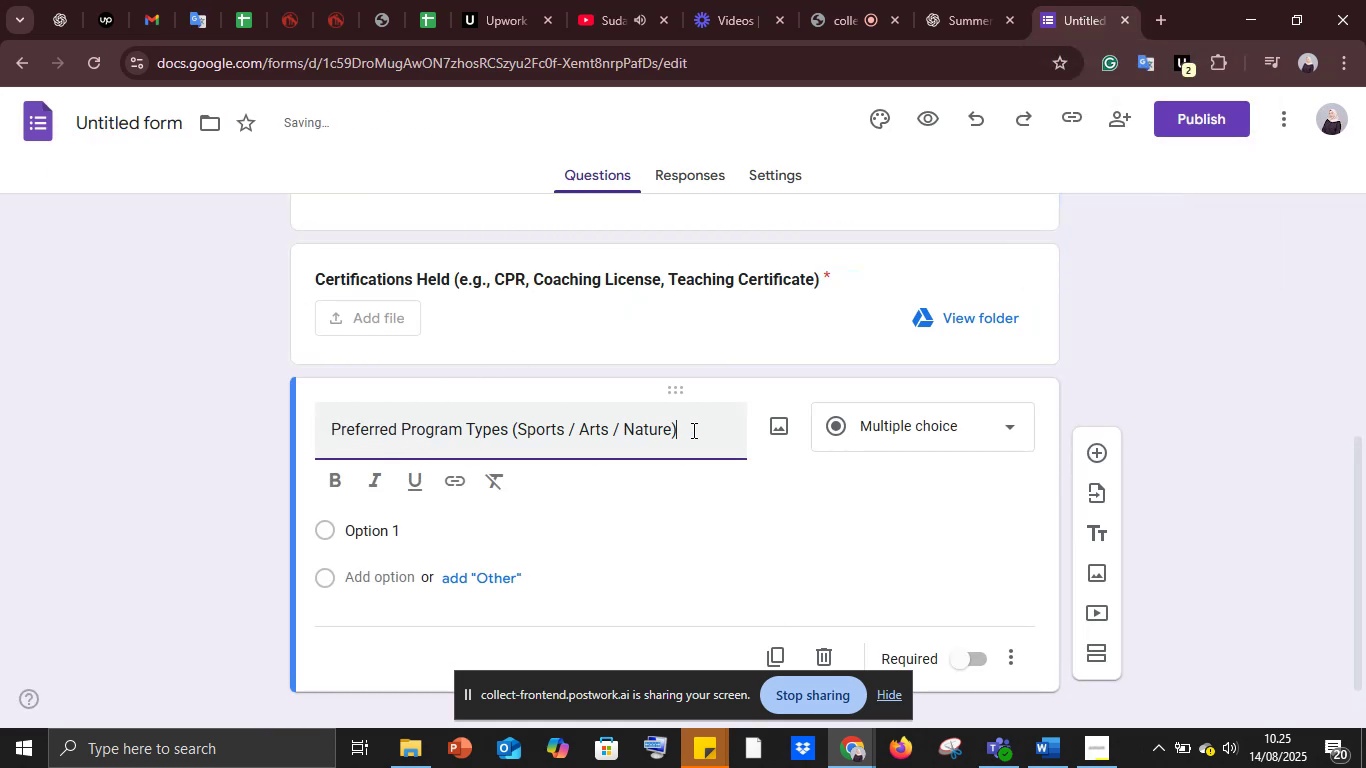 
left_click_drag(start_coordinate=[697, 430], to_coordinate=[320, 447])
 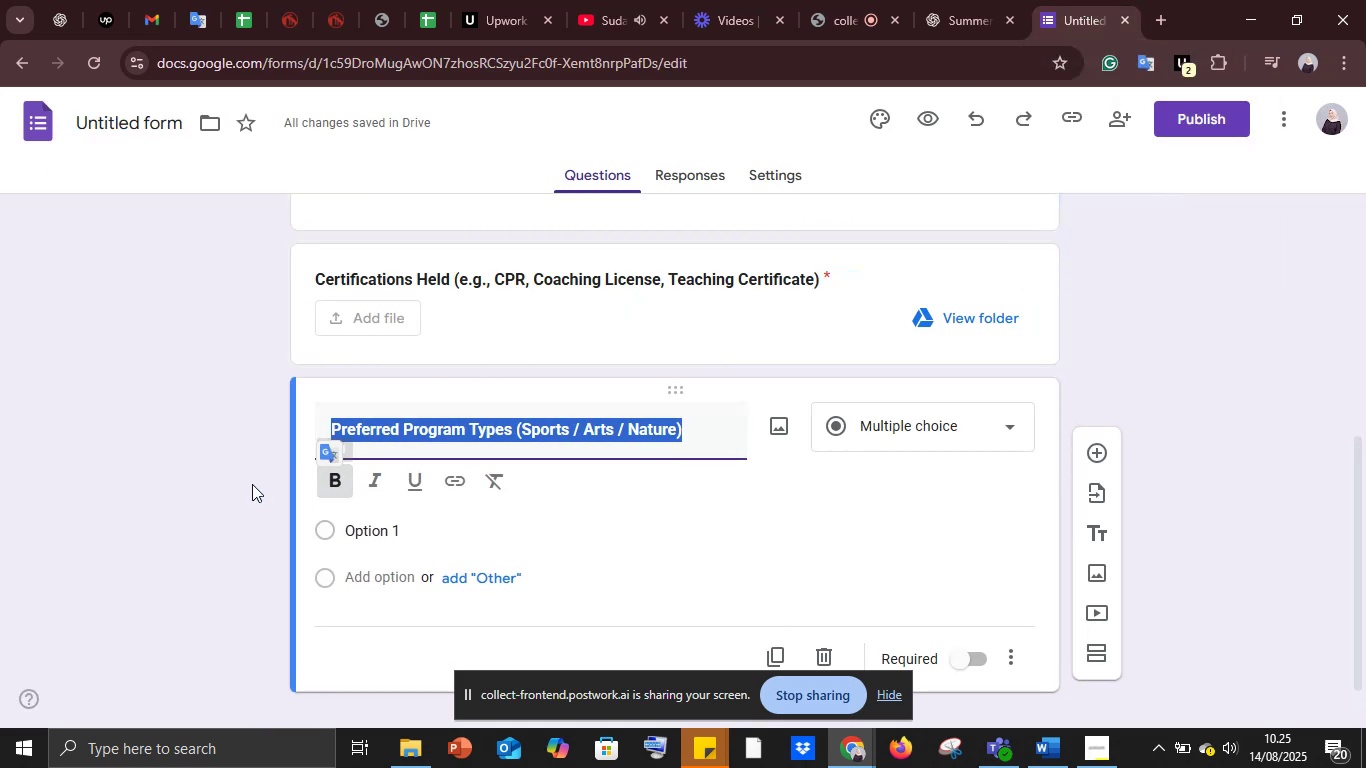 
left_click([252, 484])
 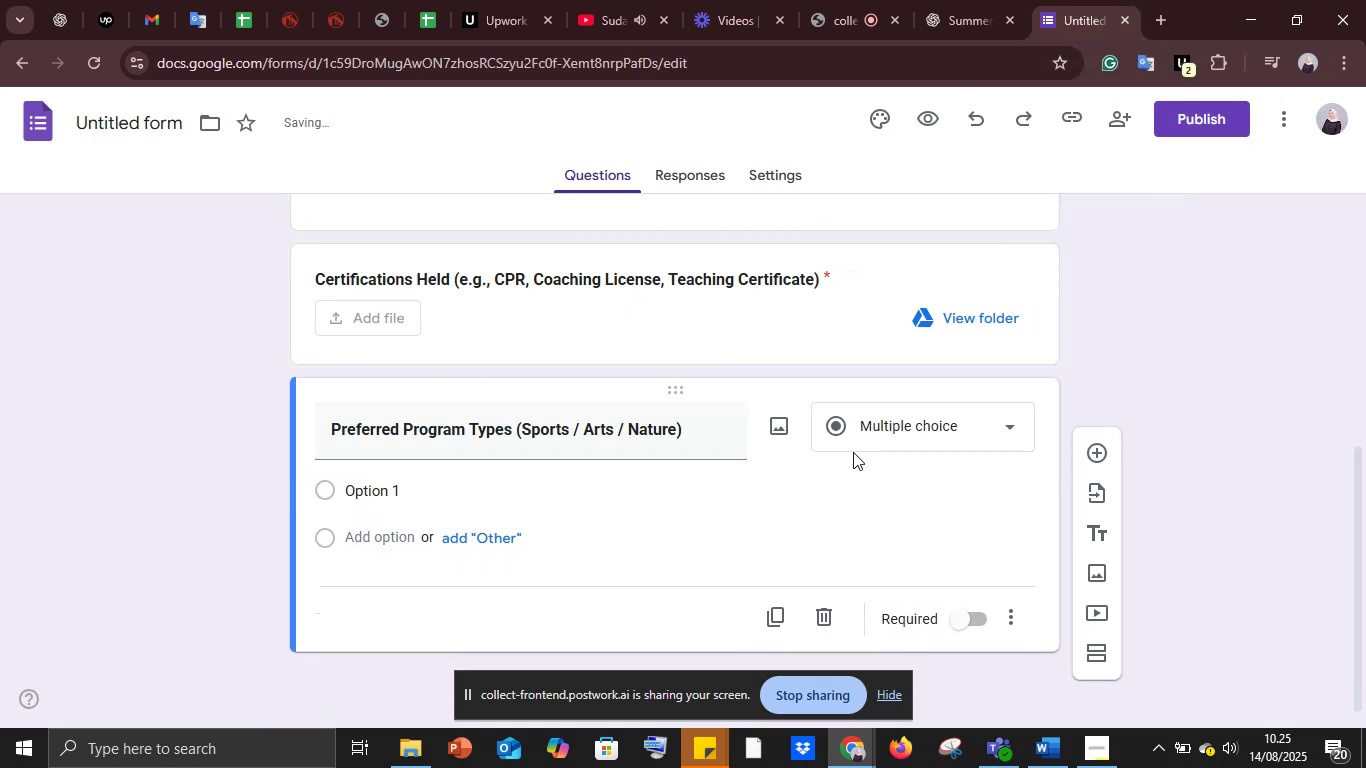 
left_click([882, 423])
 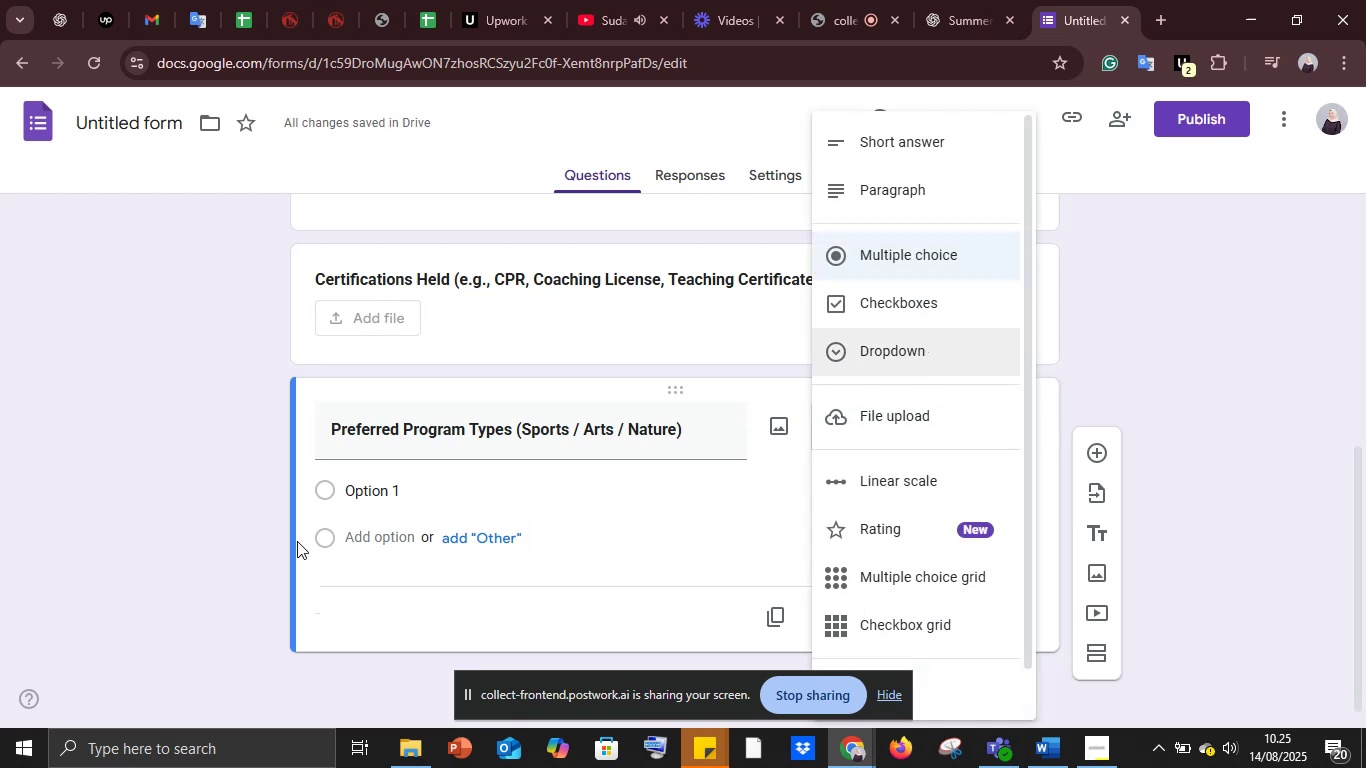 
left_click([372, 487])
 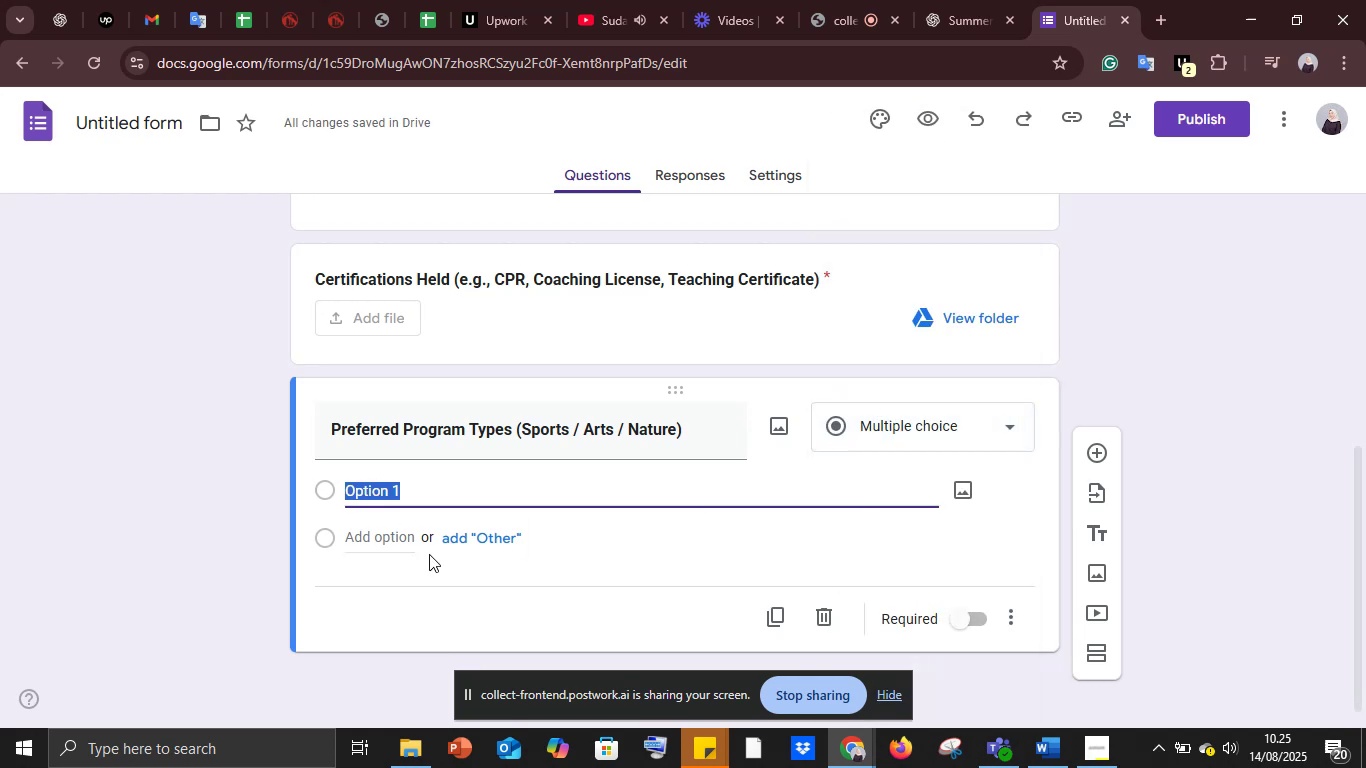 
type(Sports)
 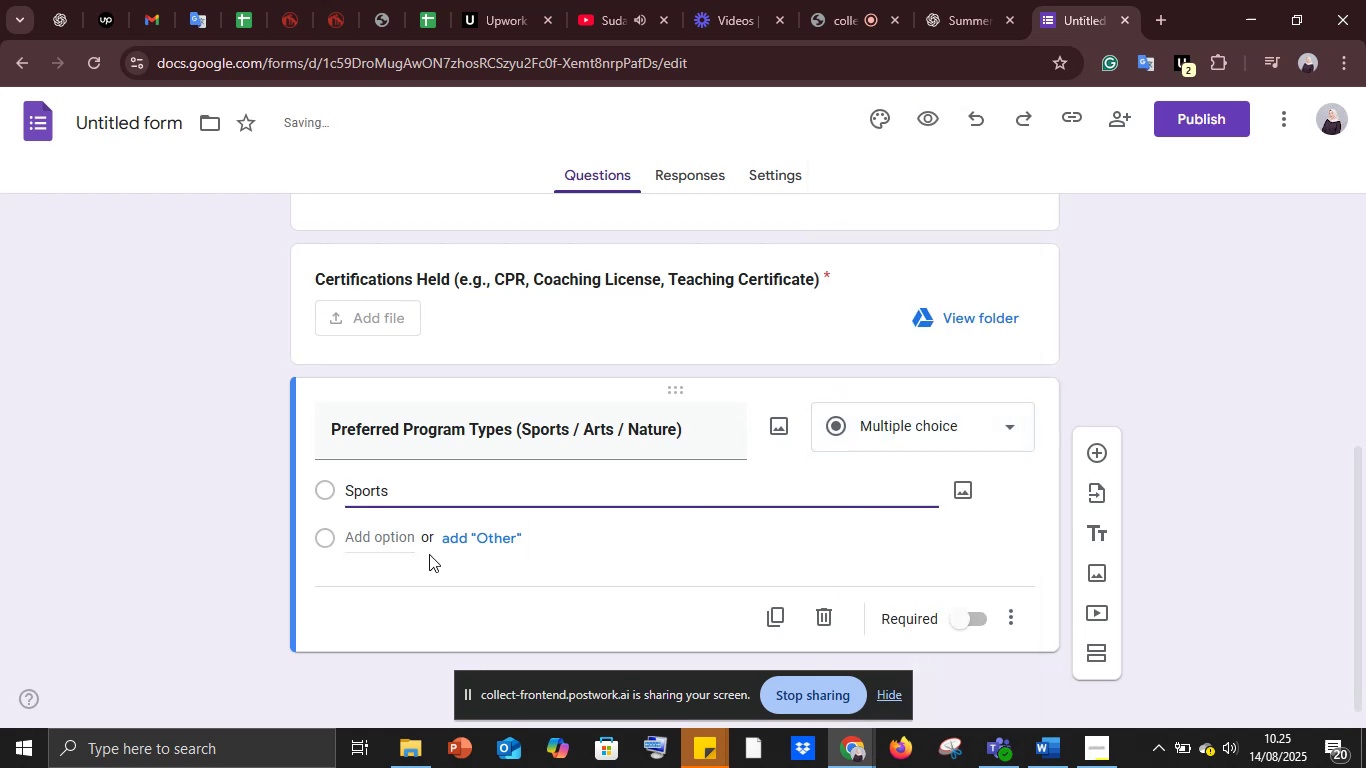 
left_click([429, 554])
 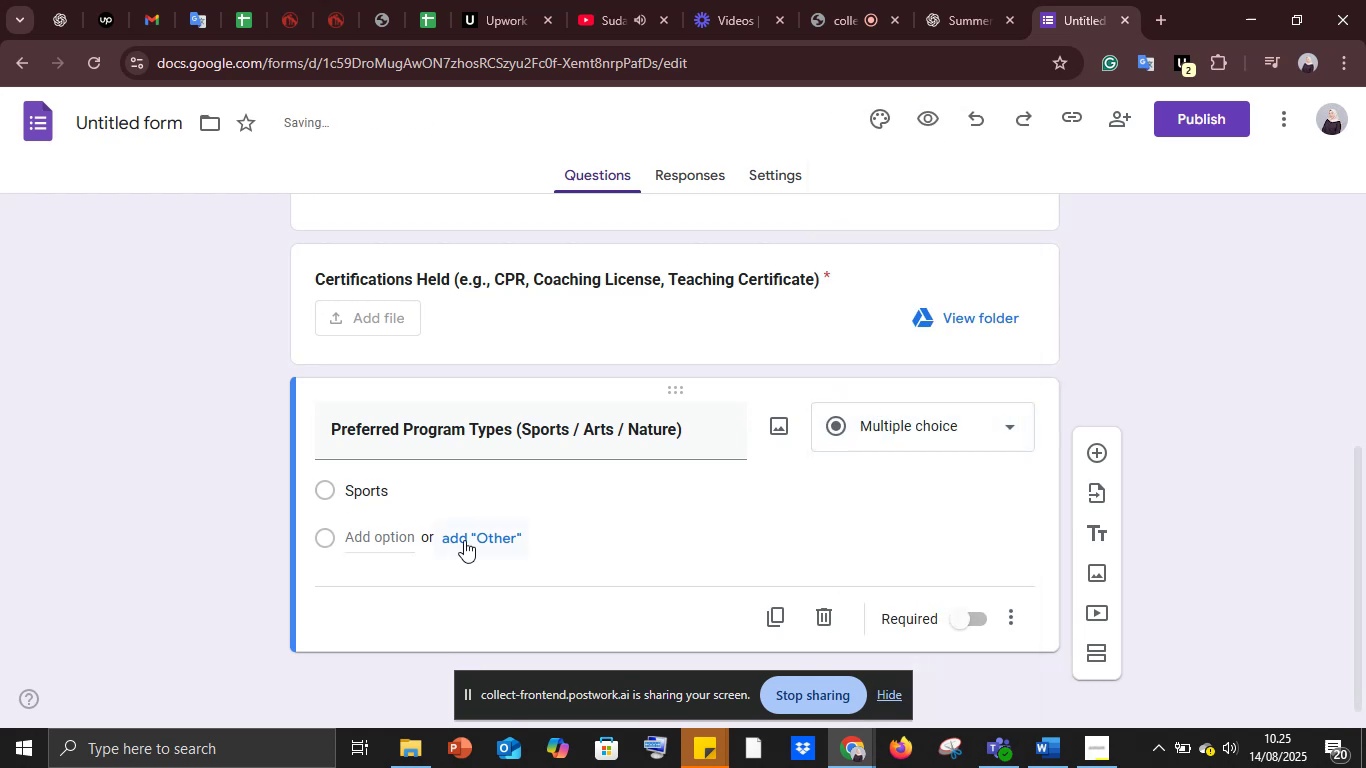 
left_click([464, 539])
 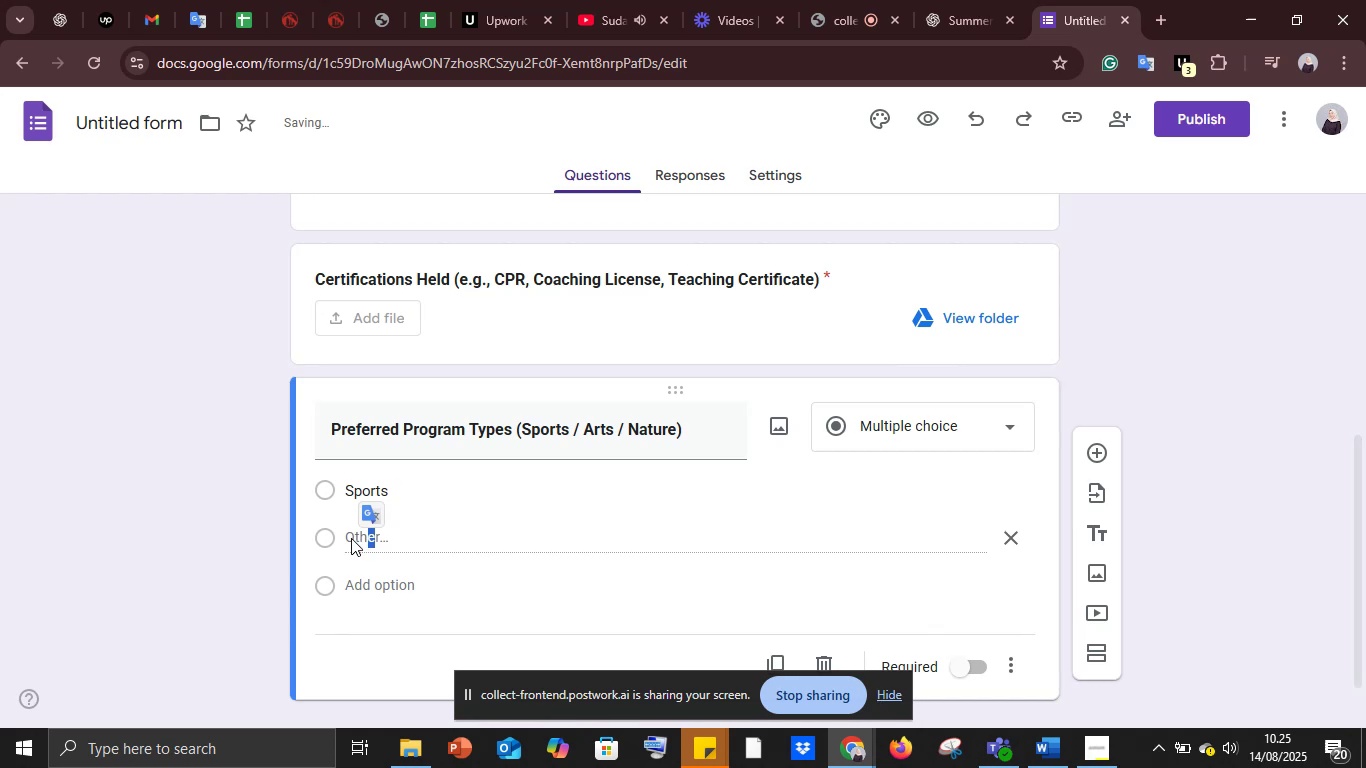 
double_click([371, 533])
 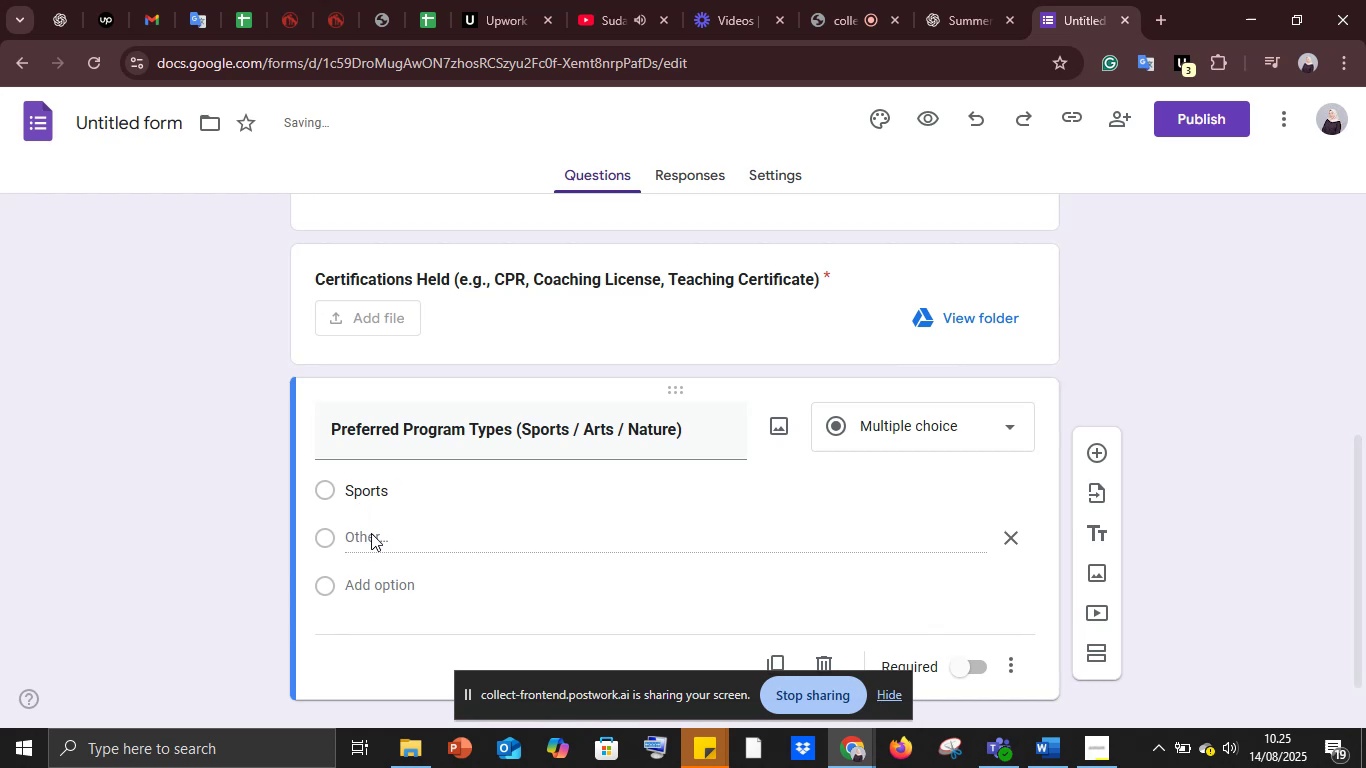 
triple_click([371, 533])
 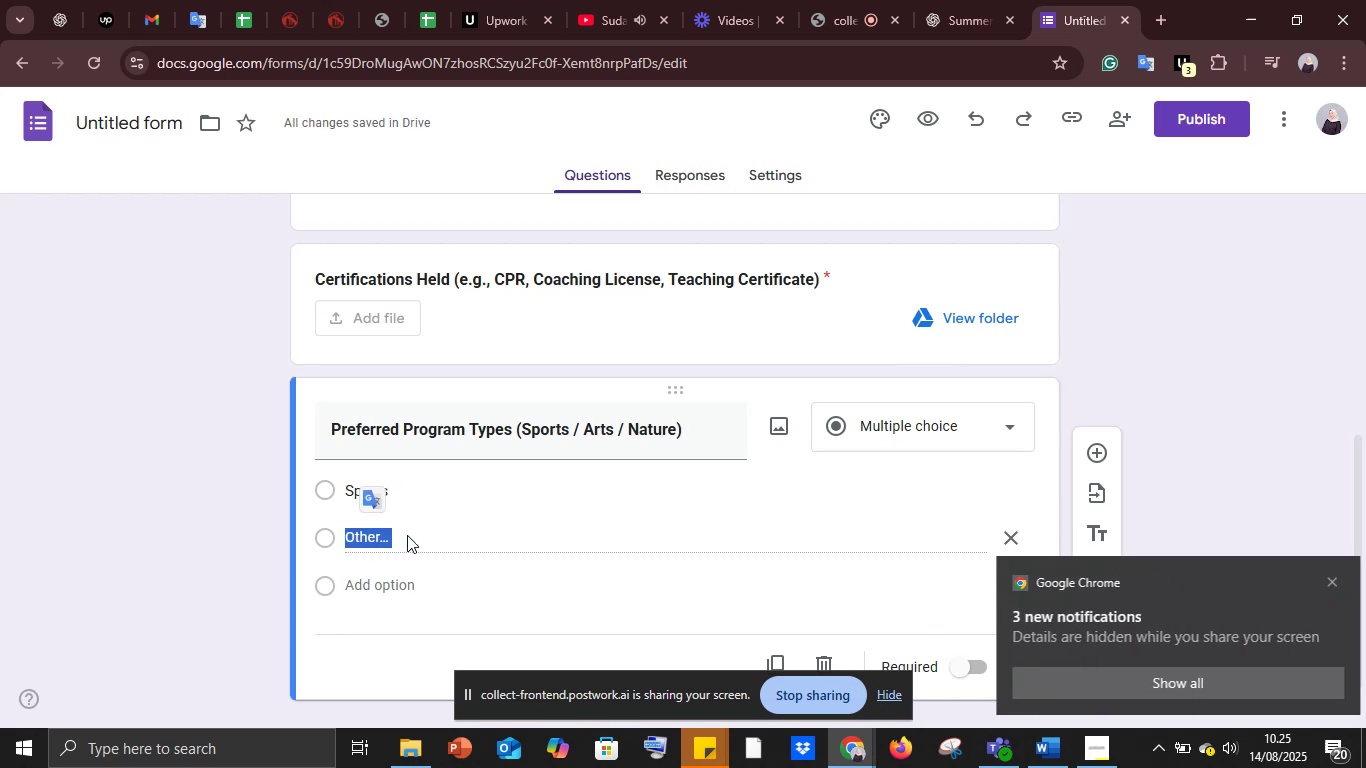 
triple_click([408, 535])
 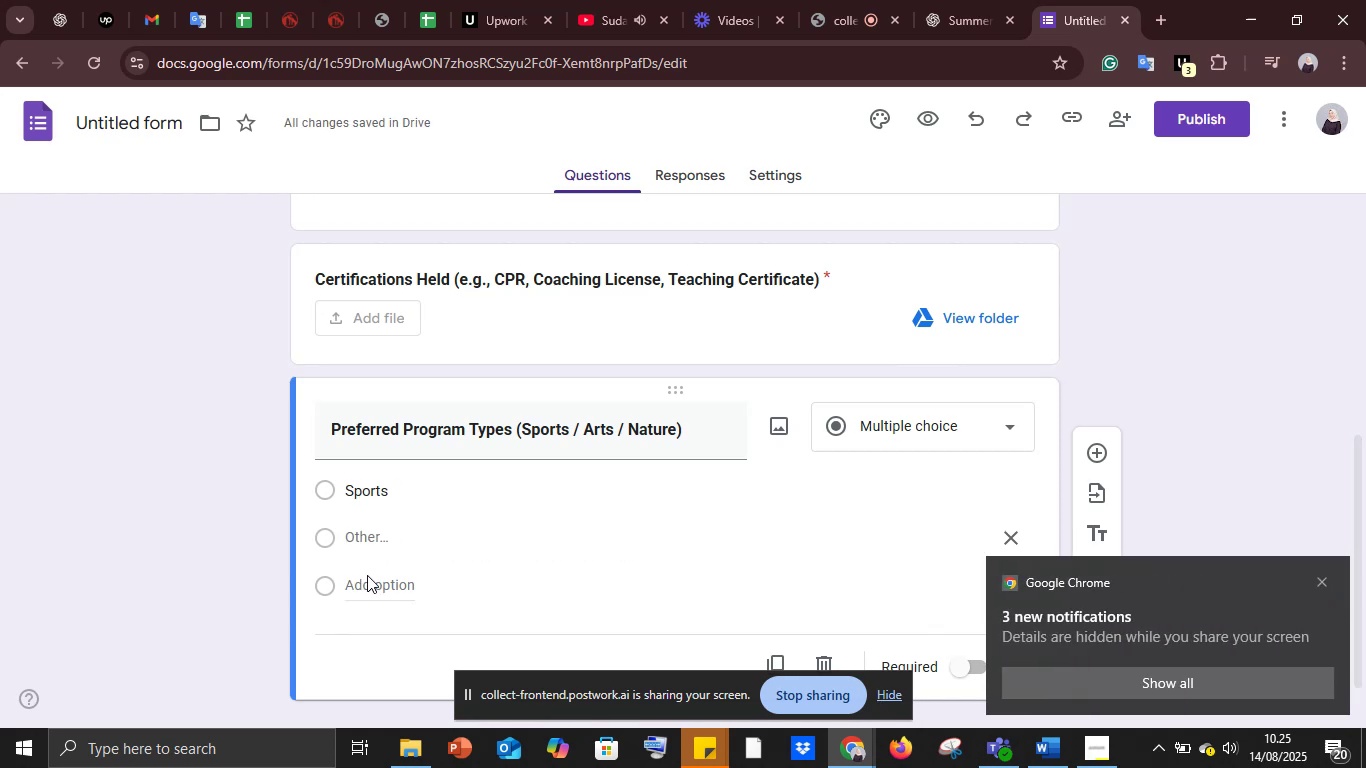 
left_click([367, 582])
 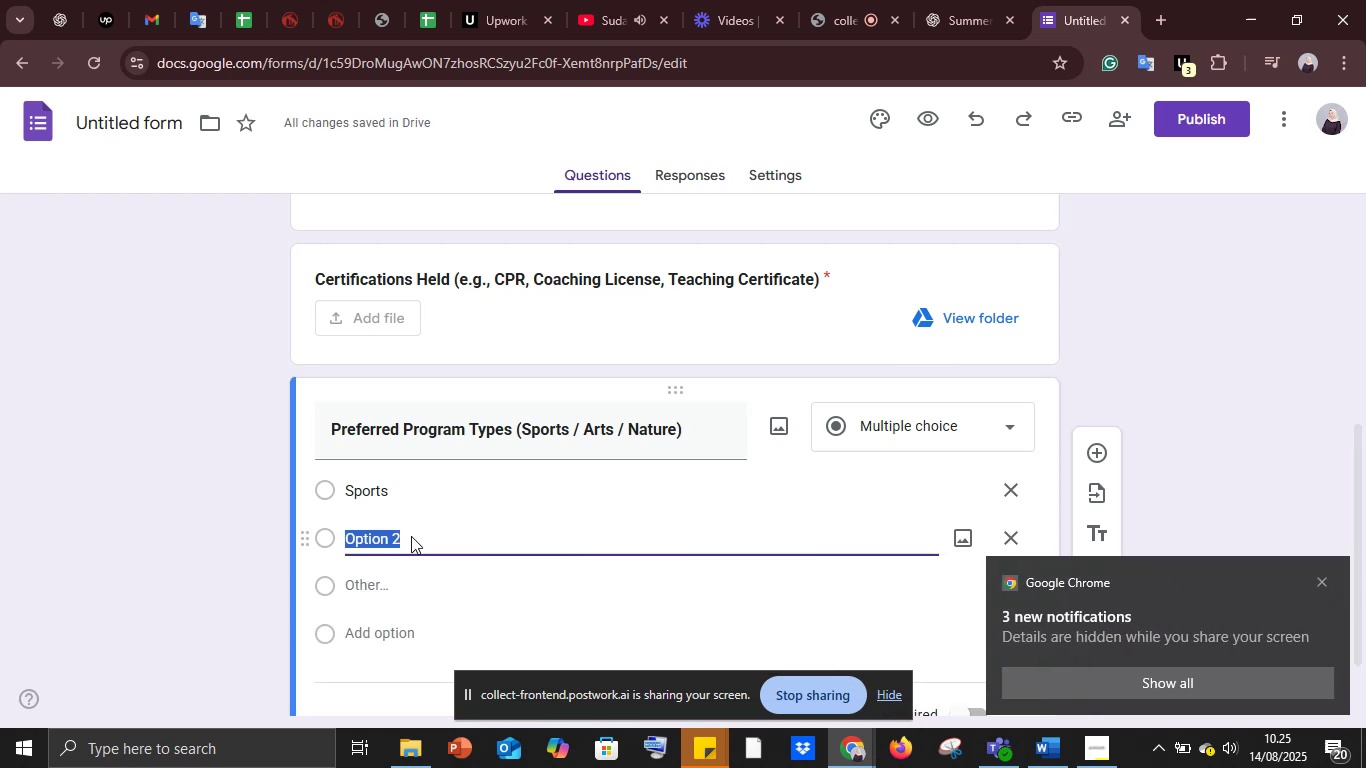 
type(Arts)
 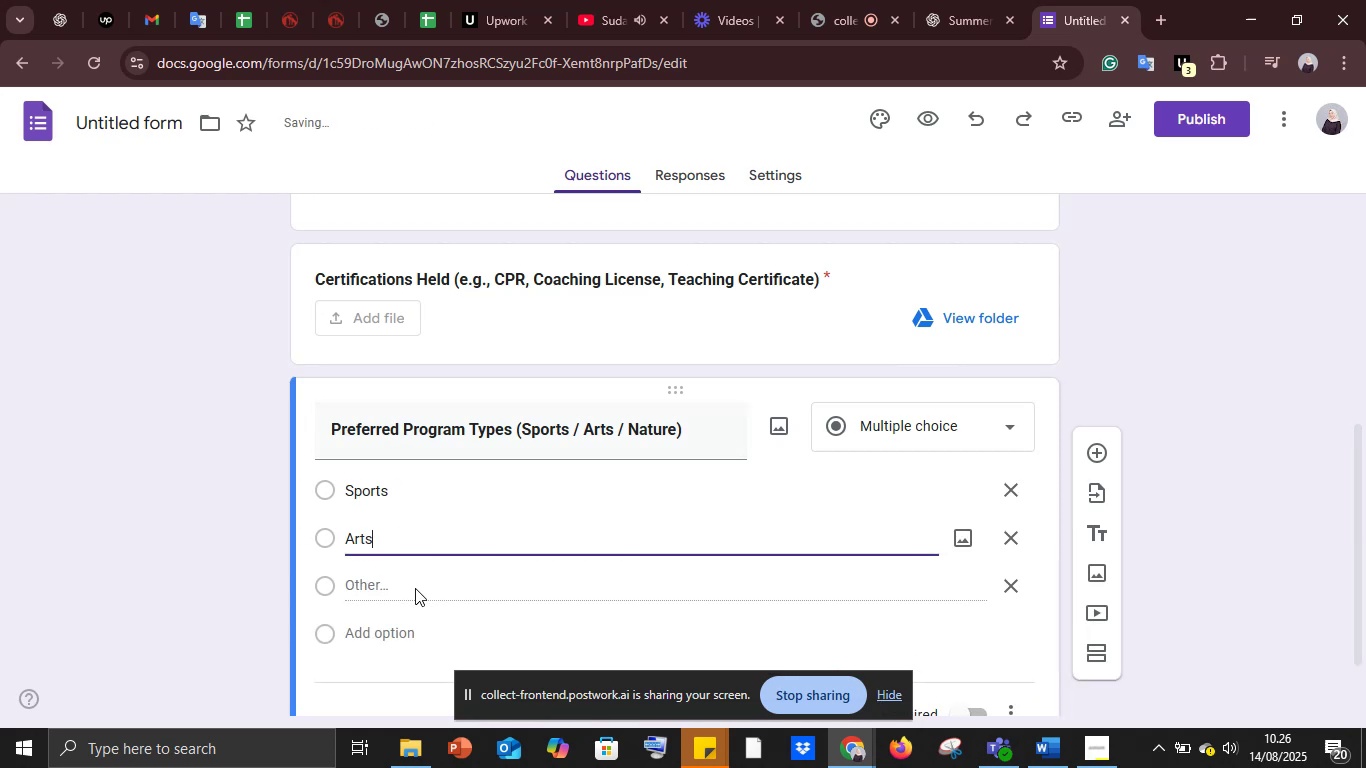 
left_click([388, 588])
 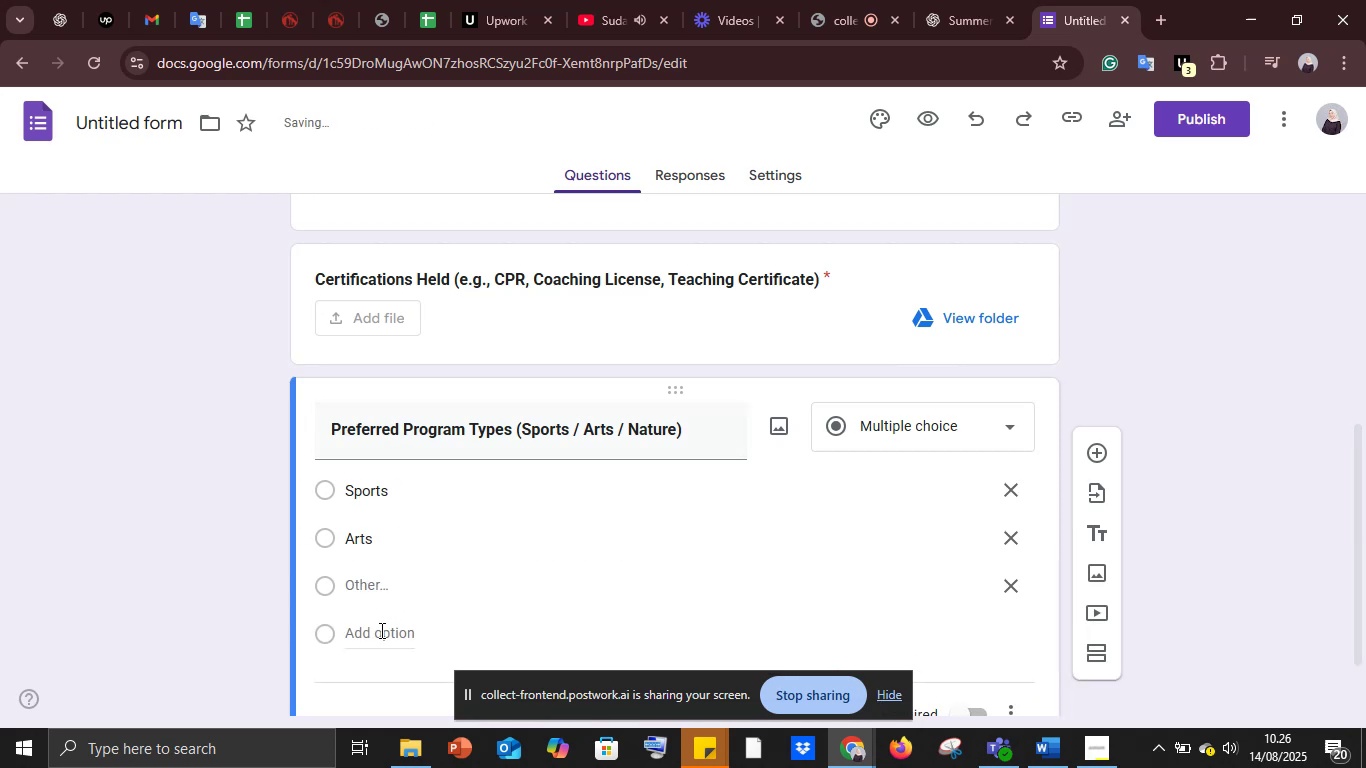 
left_click([380, 630])
 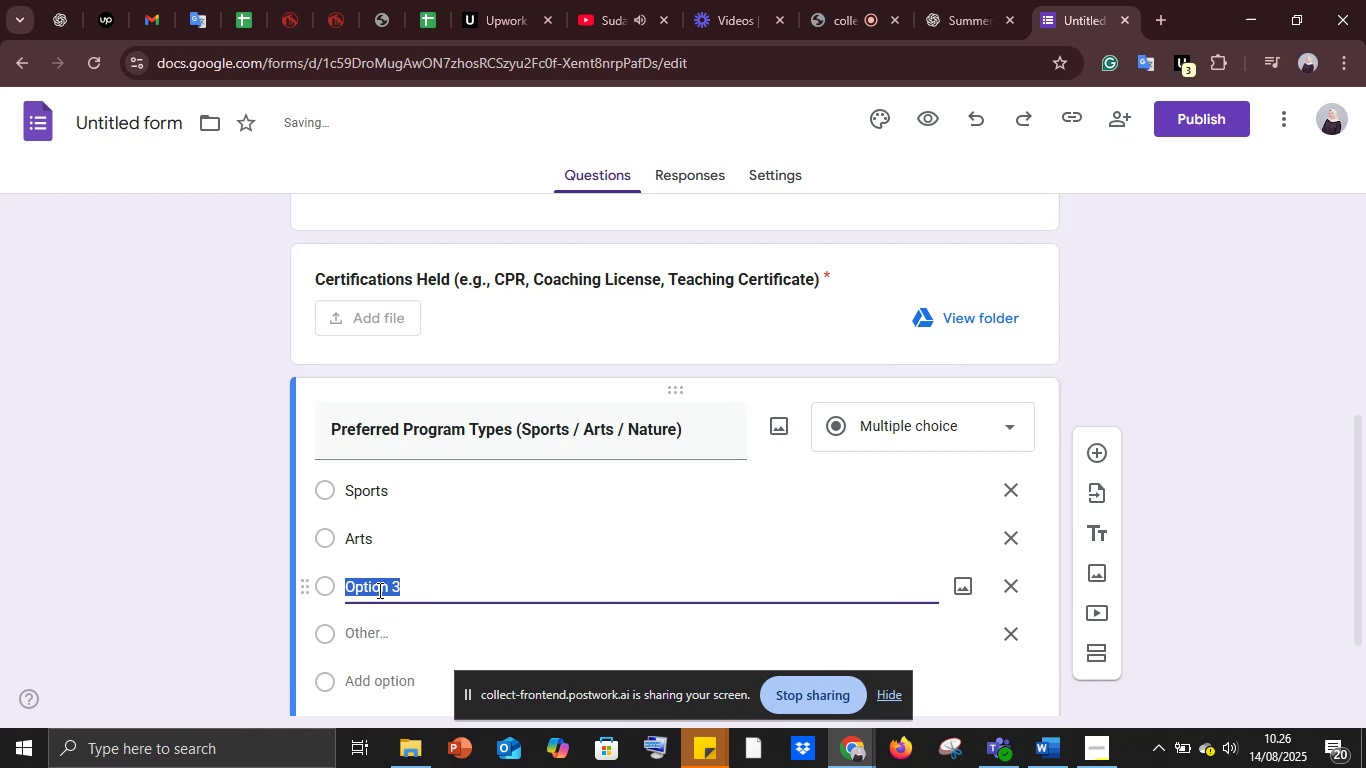 
type(Nature)
 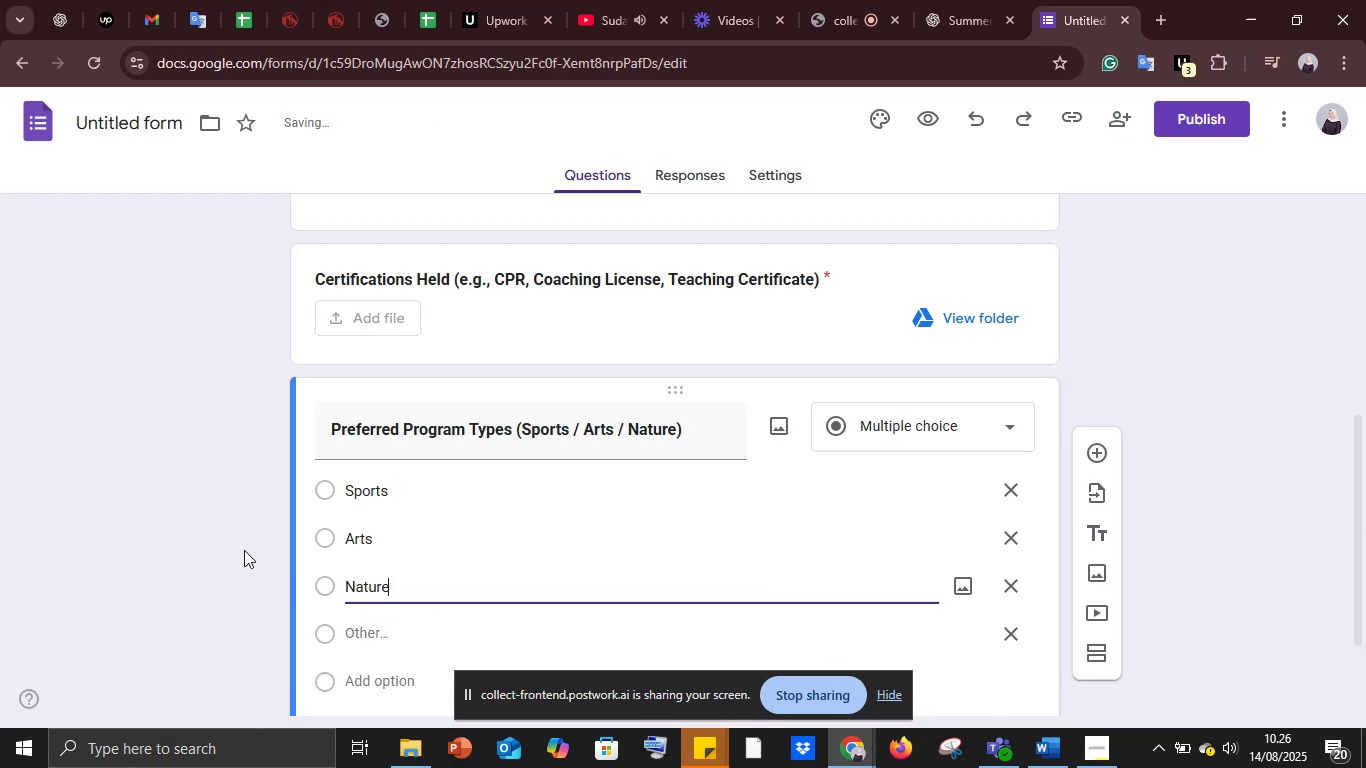 
left_click([251, 546])
 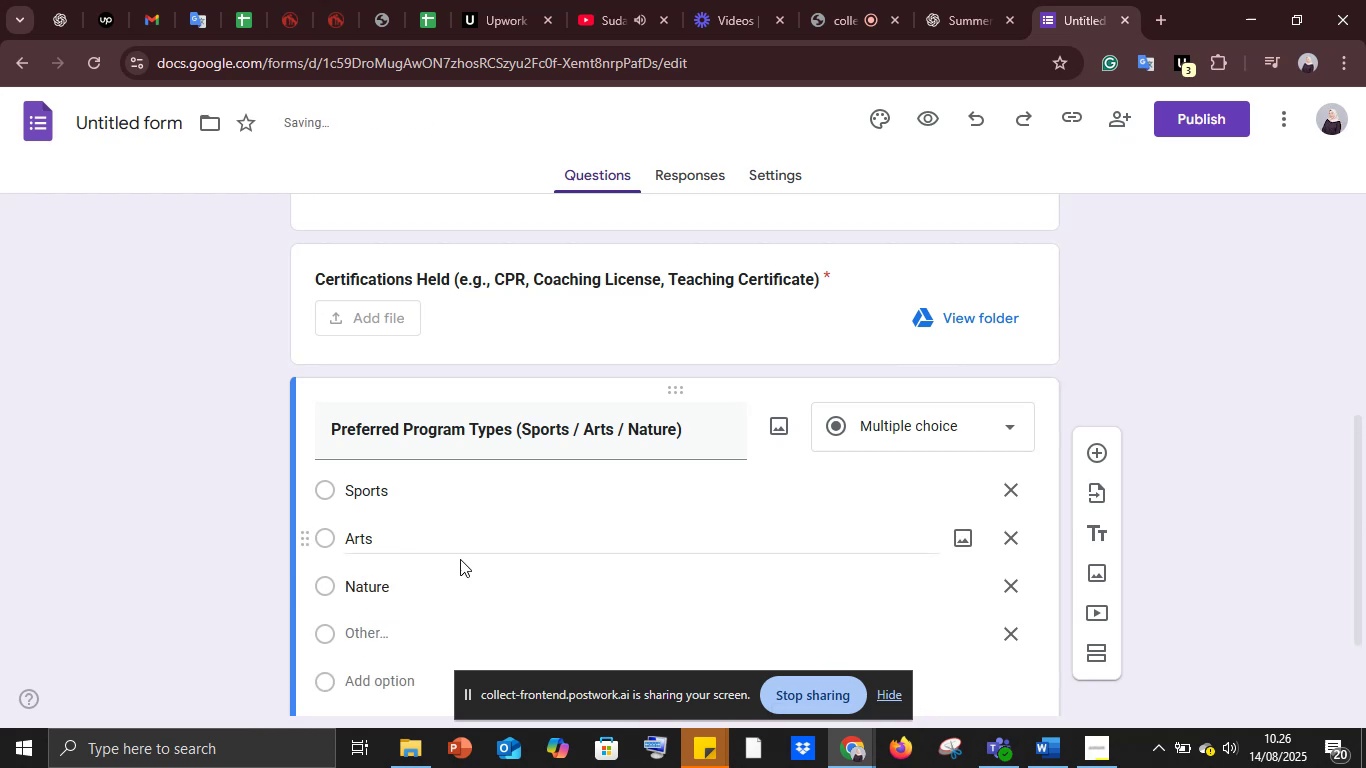 
scroll: coordinate [514, 555], scroll_direction: down, amount: 4.0
 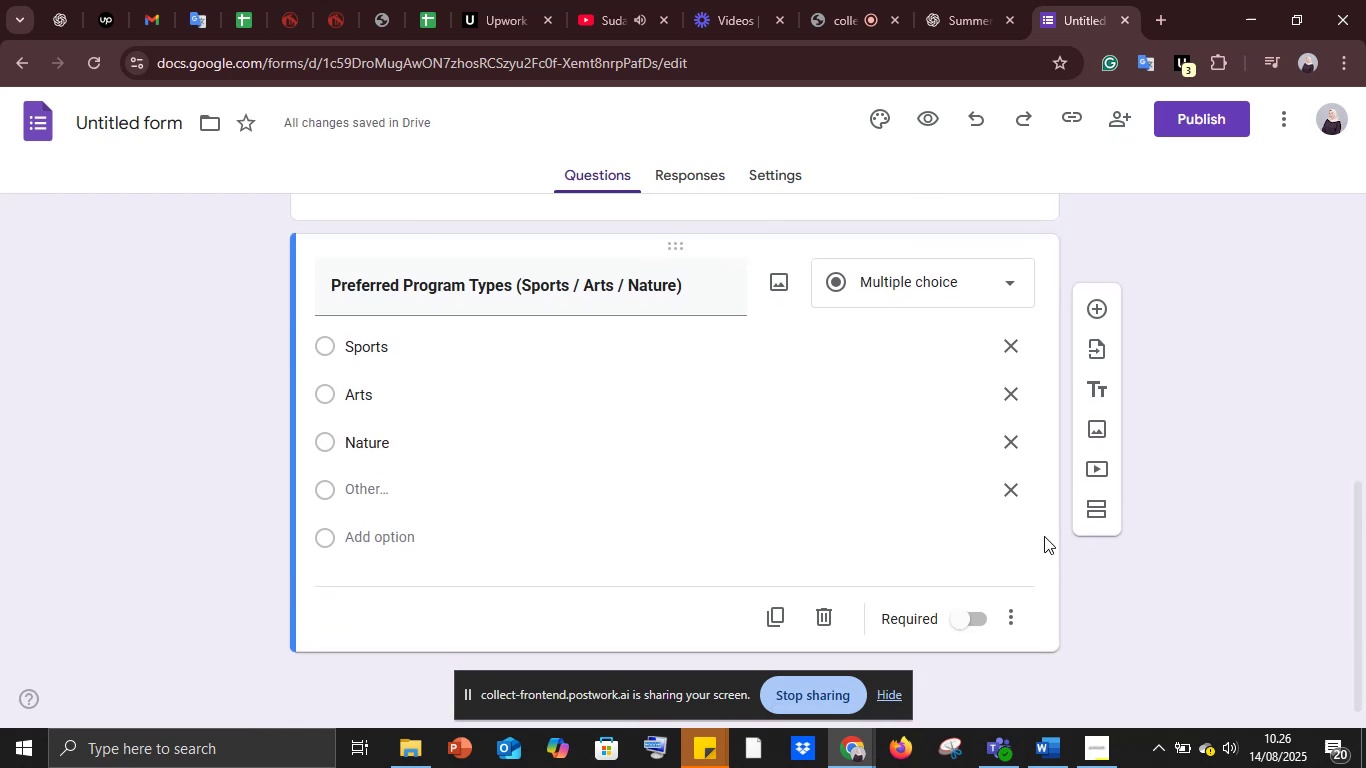 
mouse_move([1090, 328])
 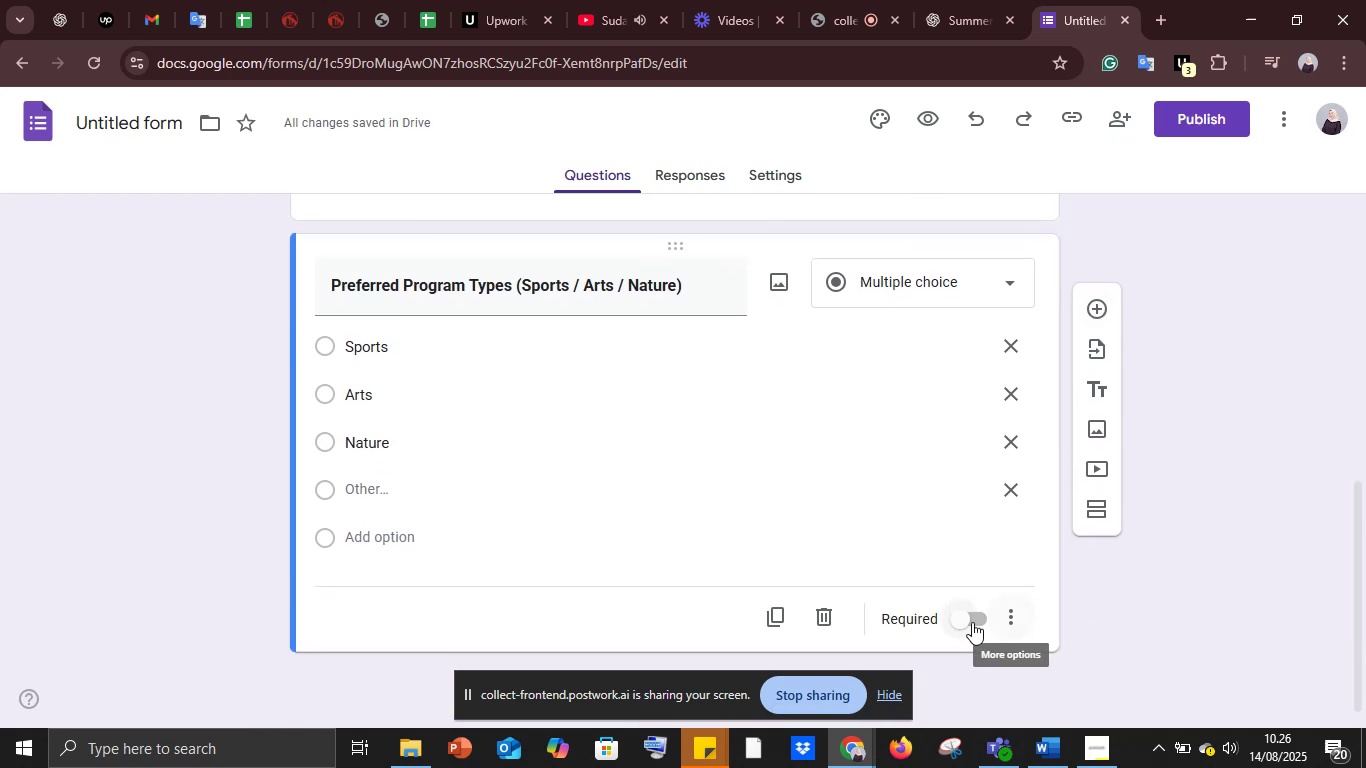 
left_click([971, 622])
 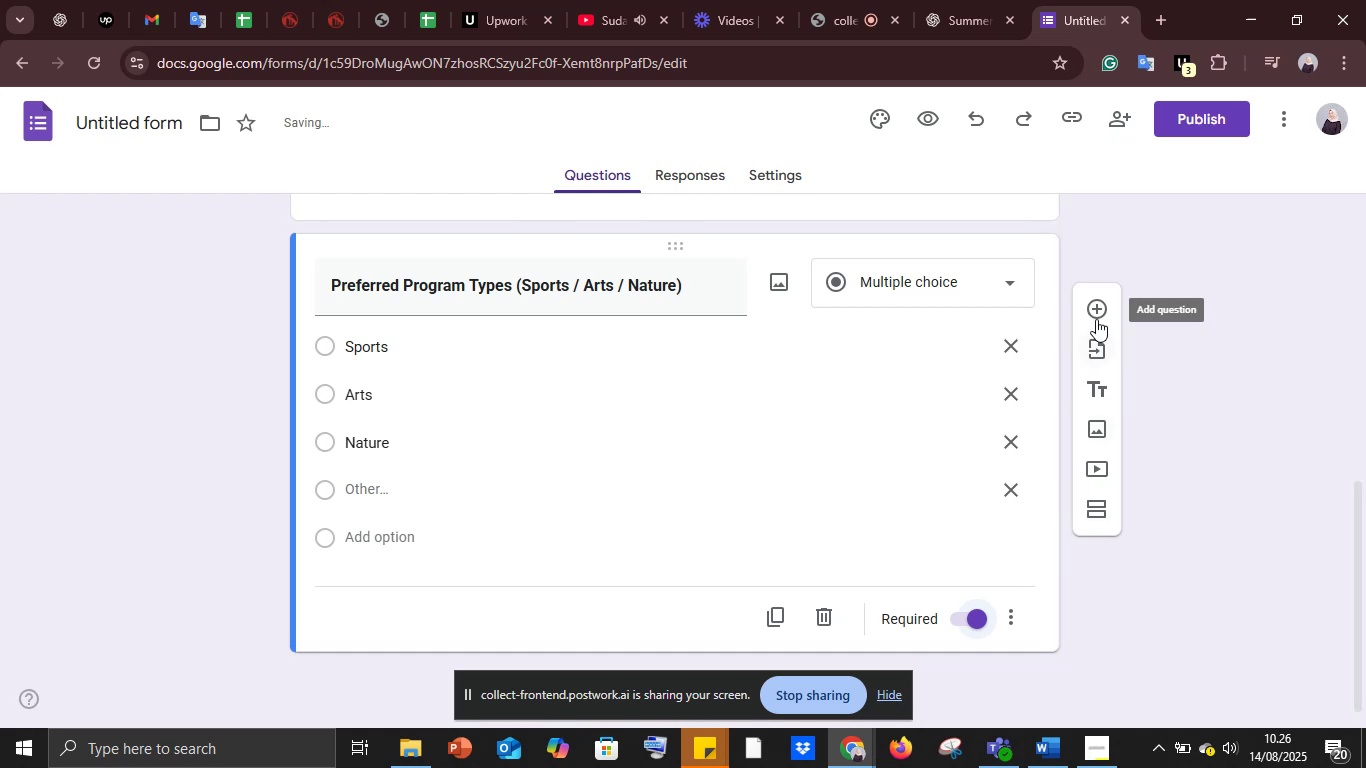 
left_click([1096, 312])
 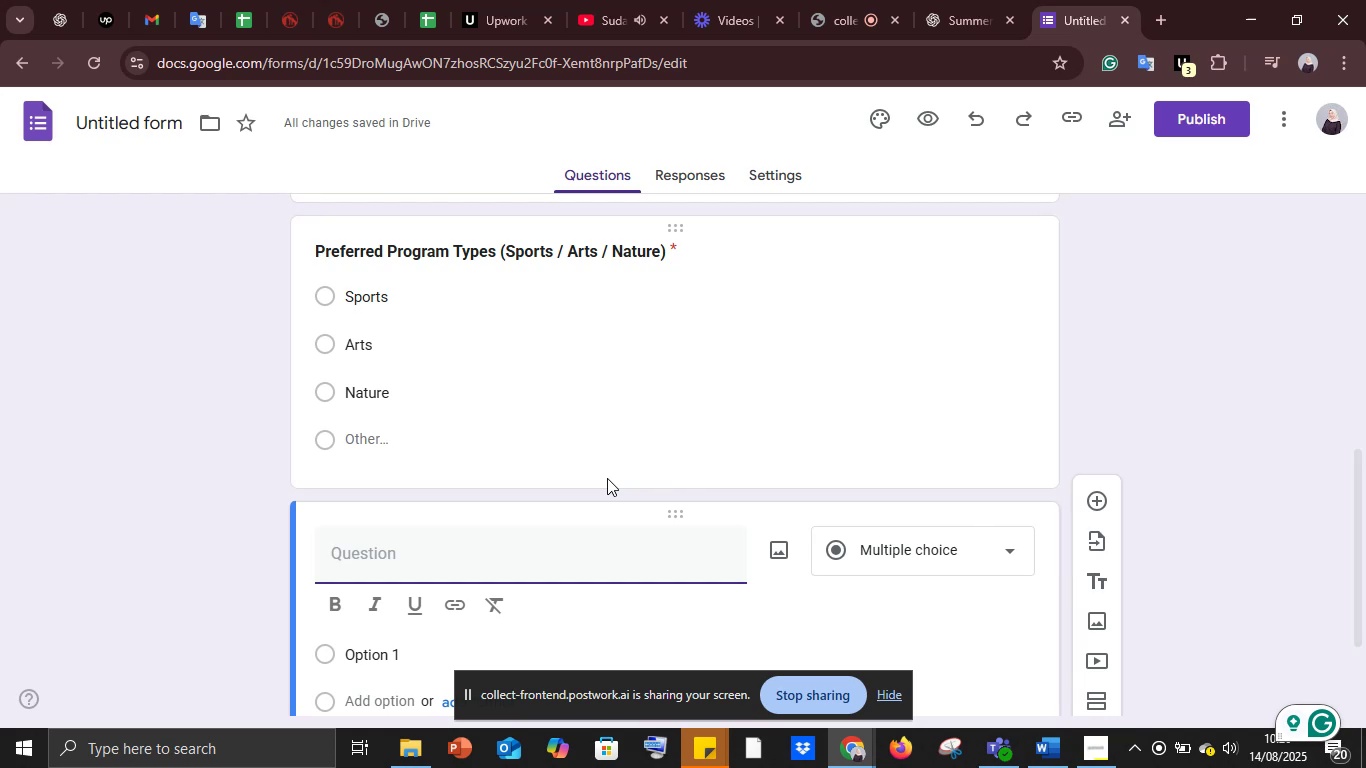 
wait(28.34)
 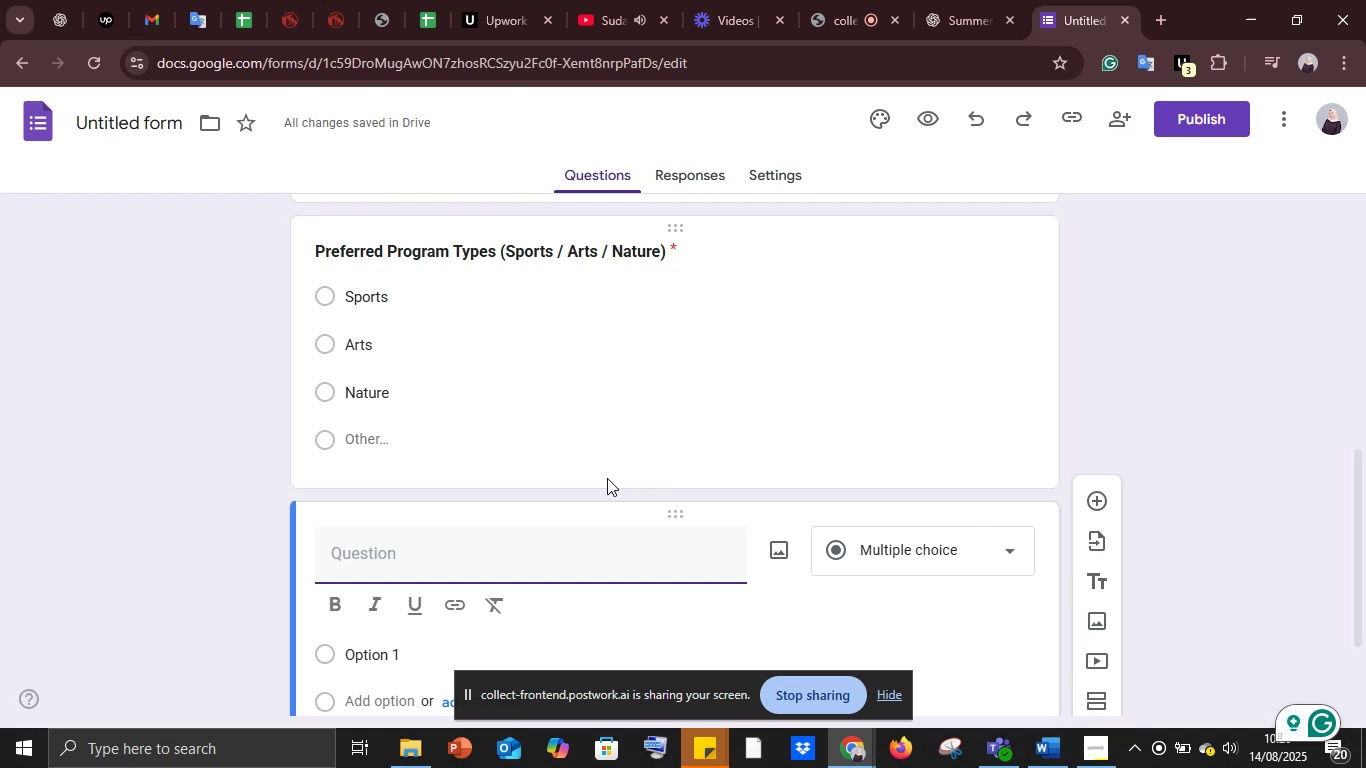 
left_click([1040, 748])
 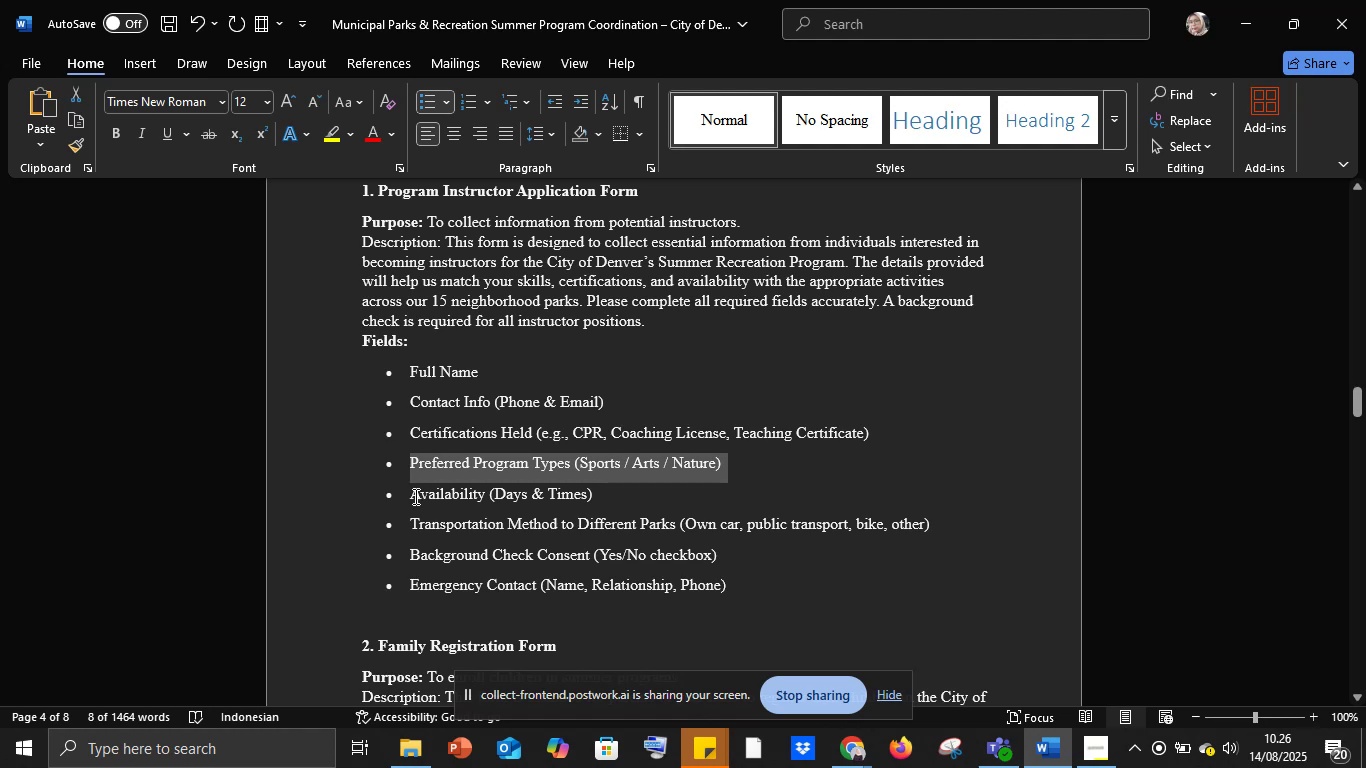 
left_click_drag(start_coordinate=[411, 494], to_coordinate=[606, 503])
 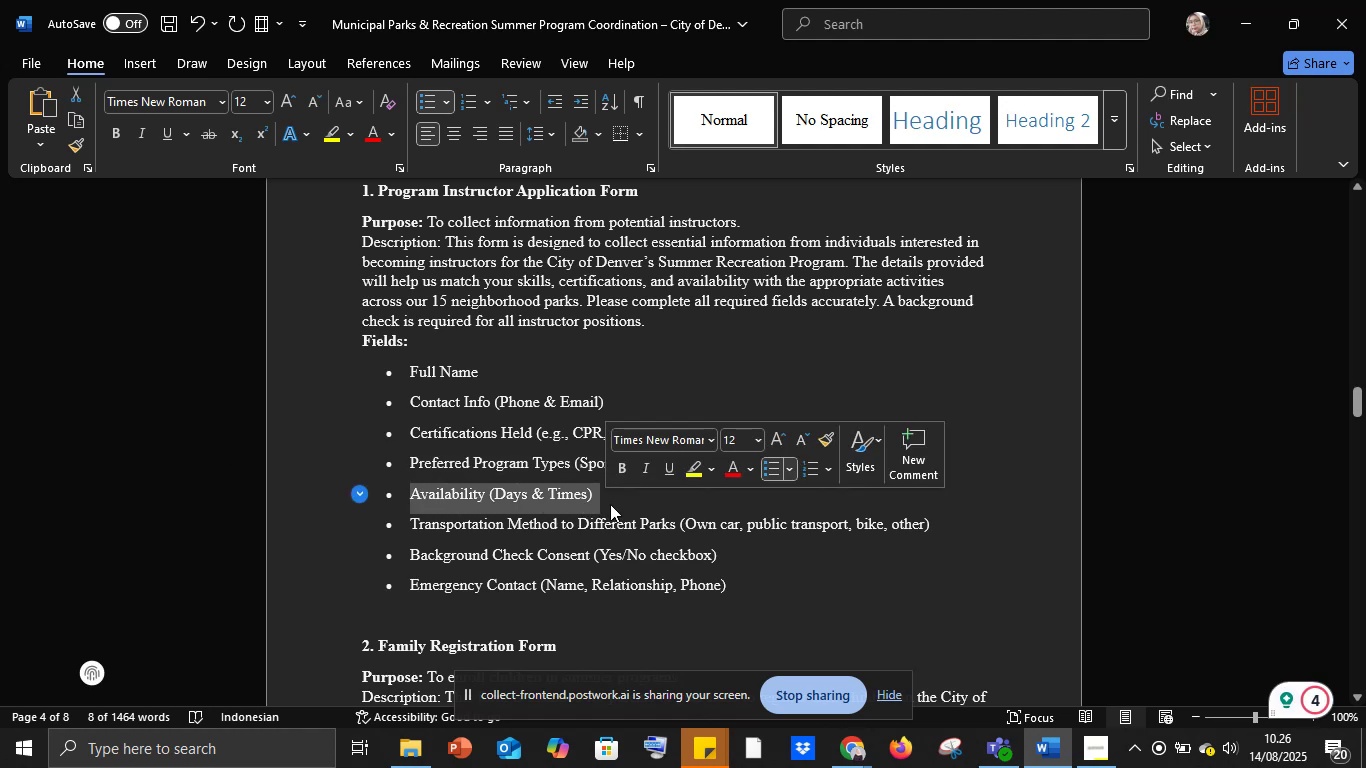 
key(Control+C)
 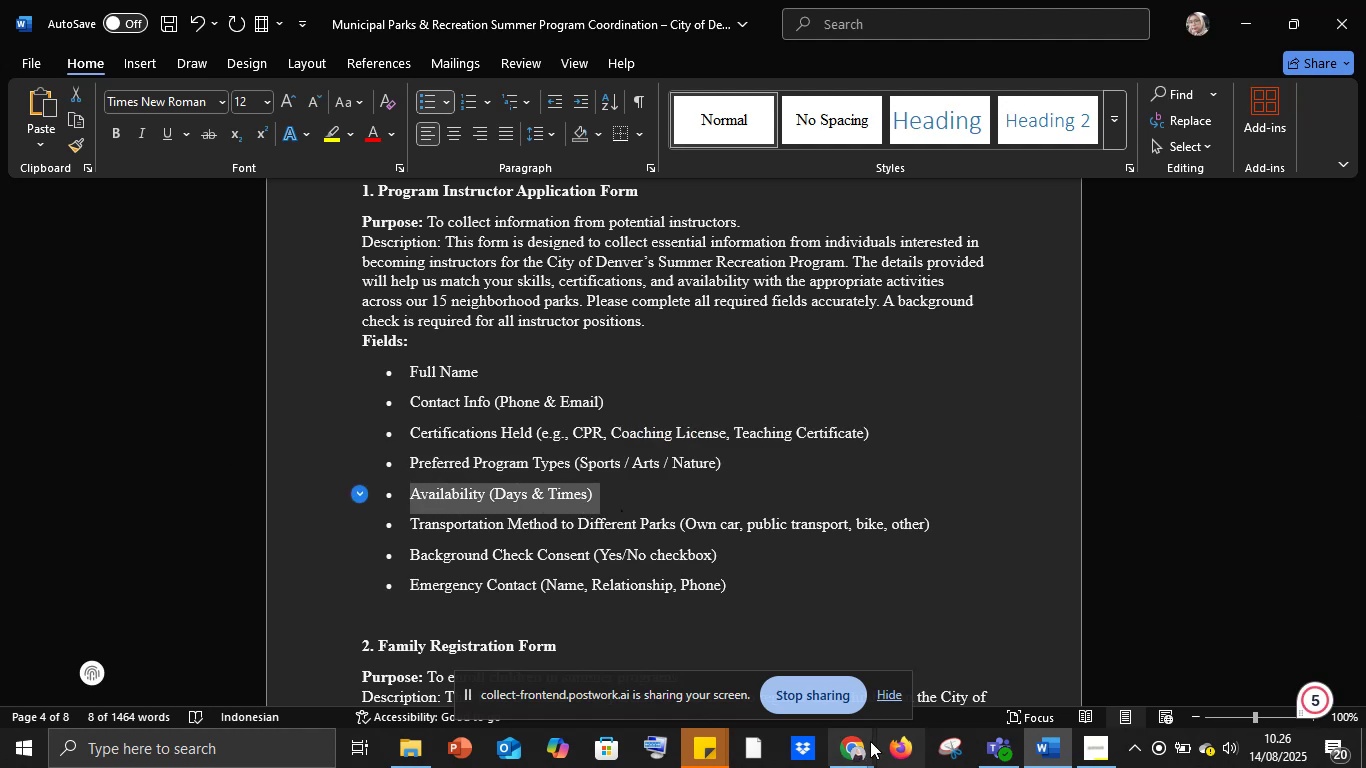 
left_click([868, 744])
 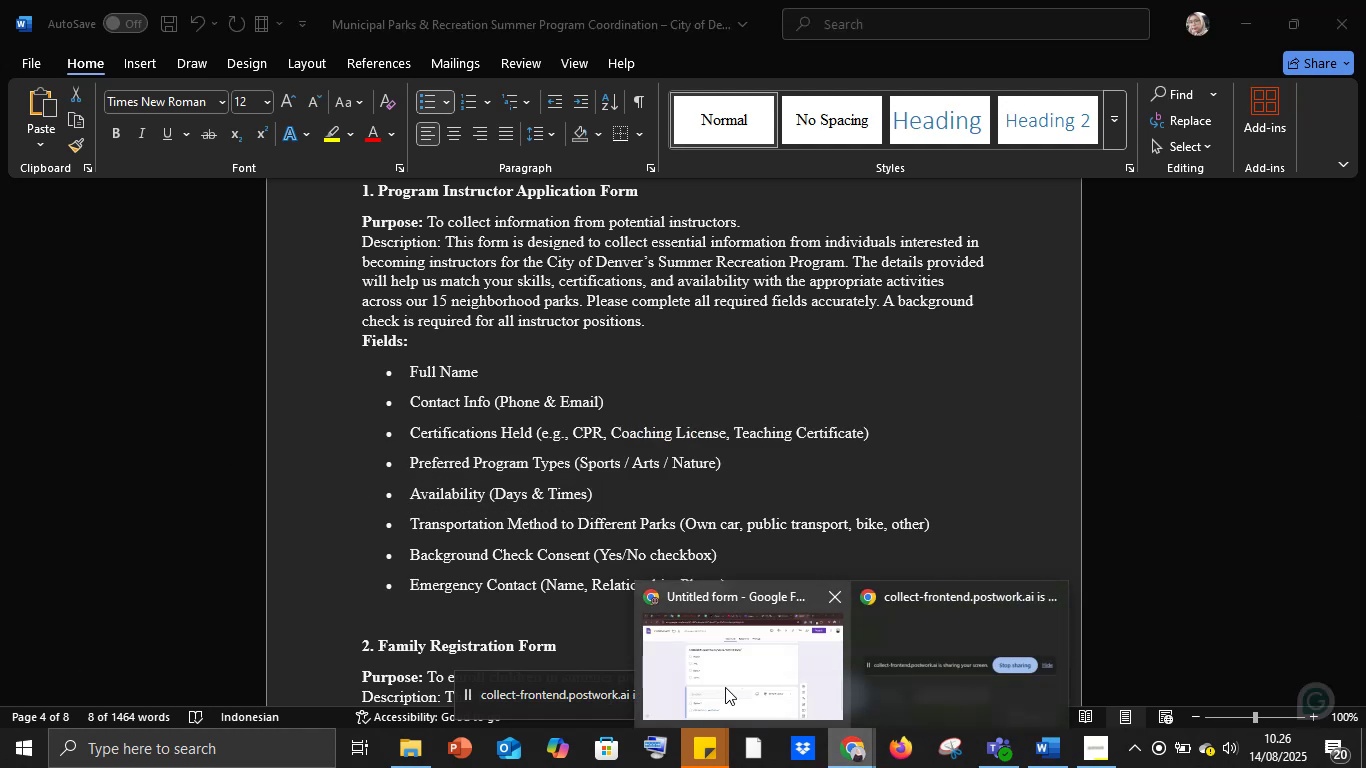 
left_click([725, 687])
 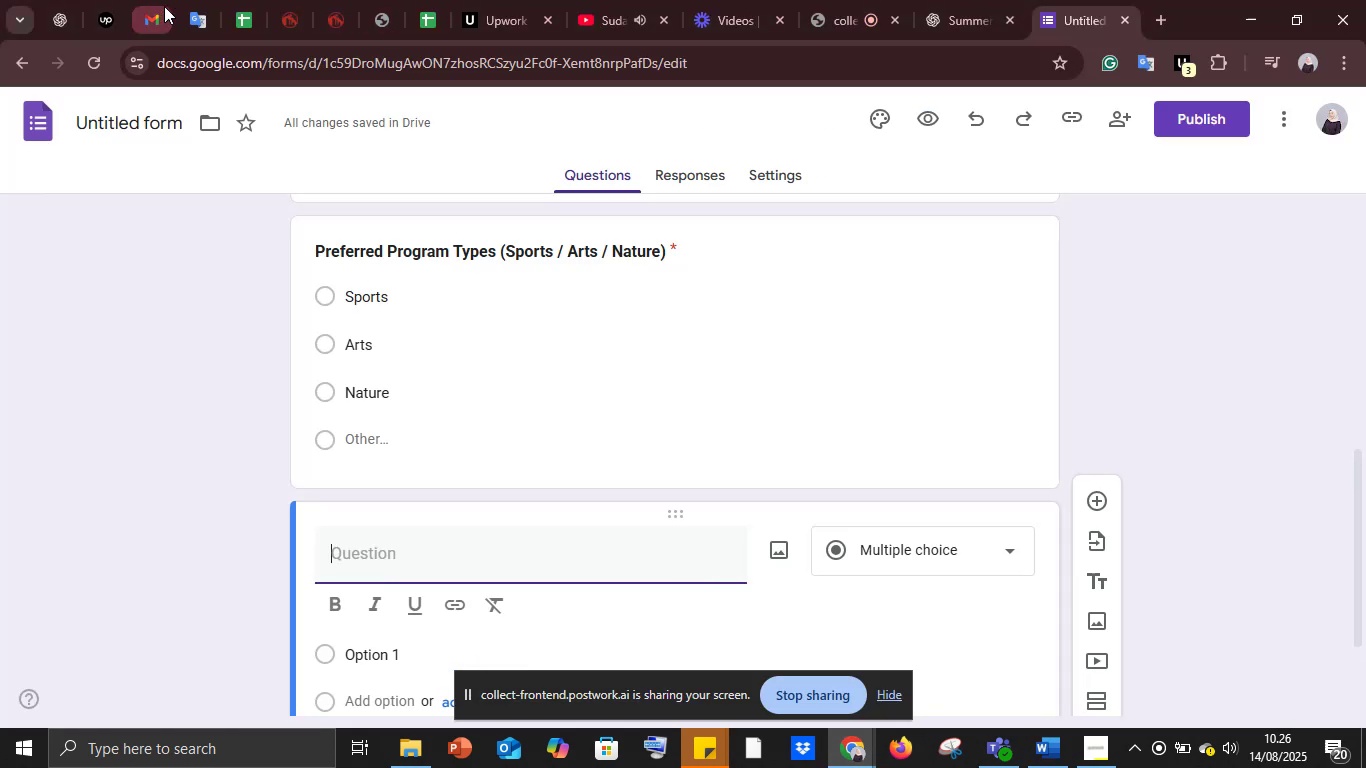 
left_click([190, 3])
 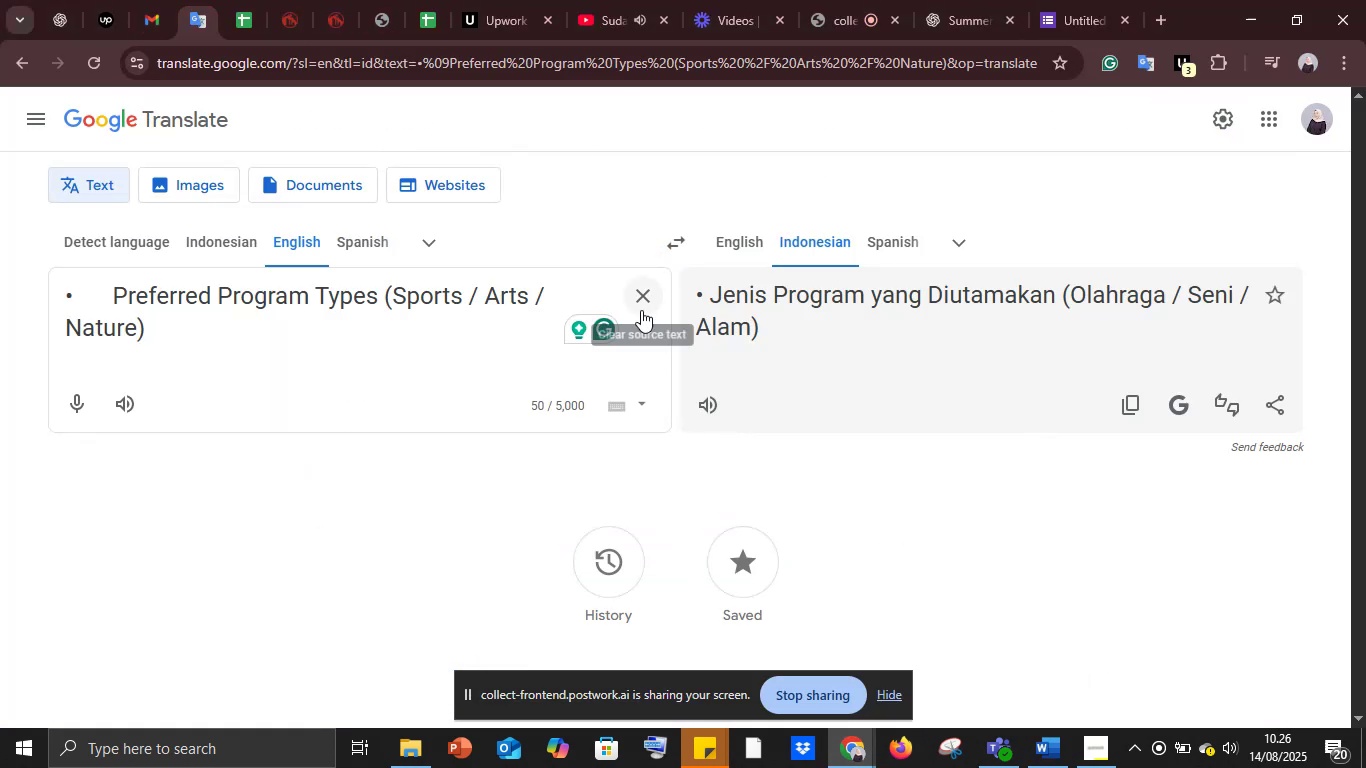 
left_click([641, 298])
 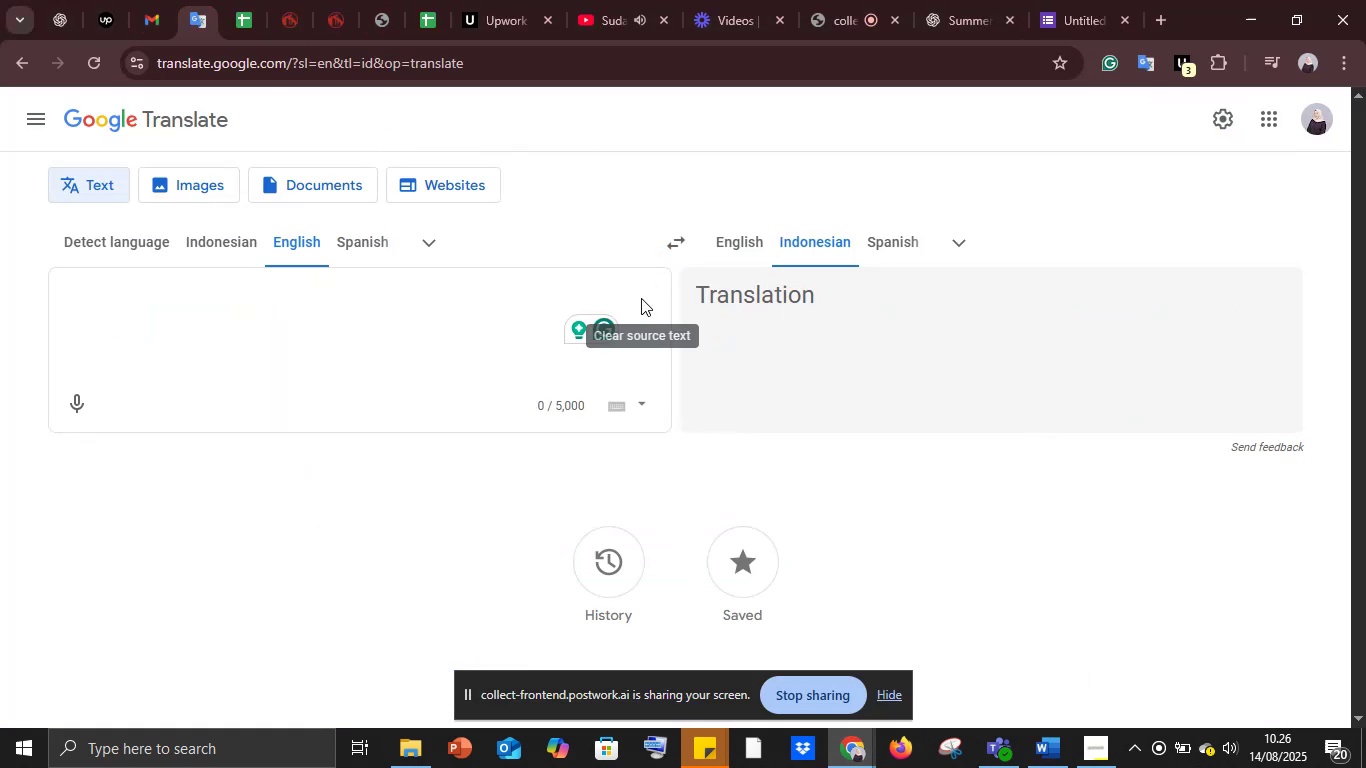 
key(Control+V)
 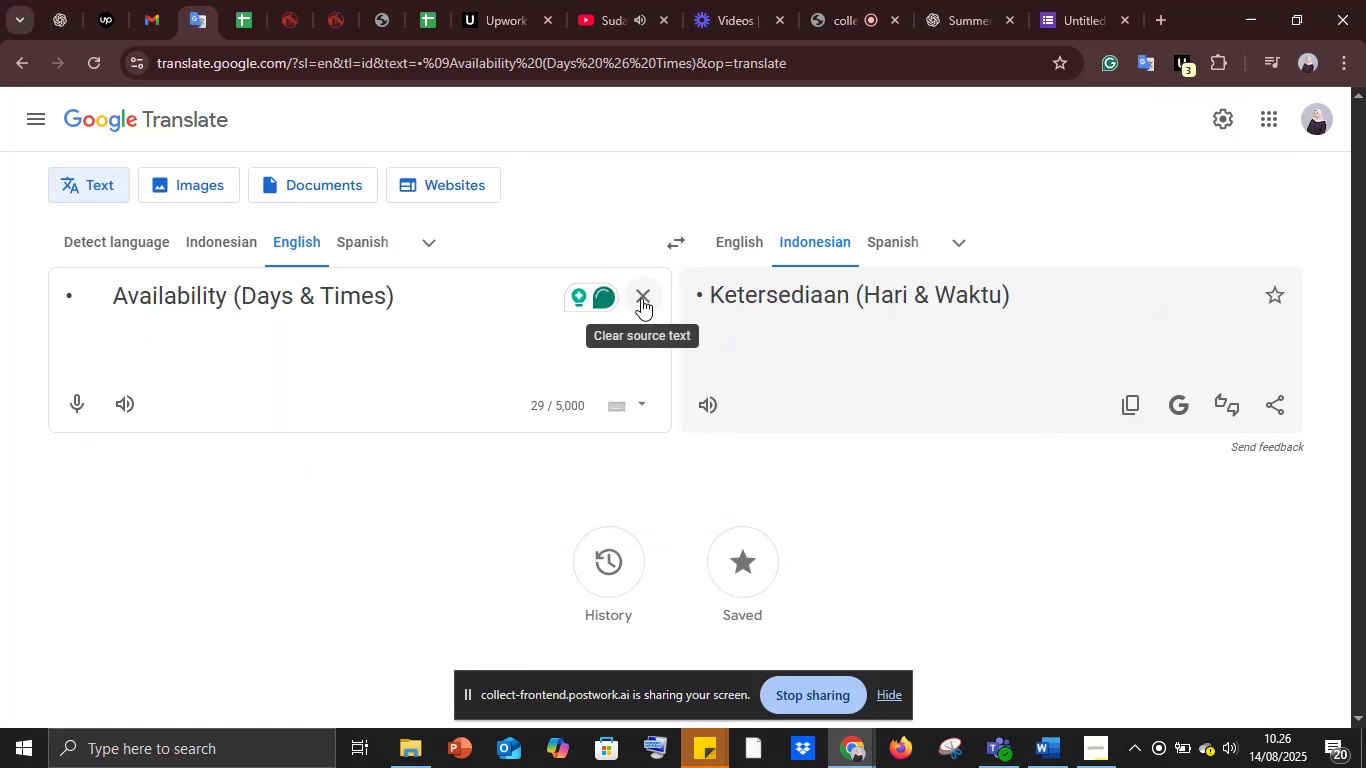 
mouse_move([970, 0])
 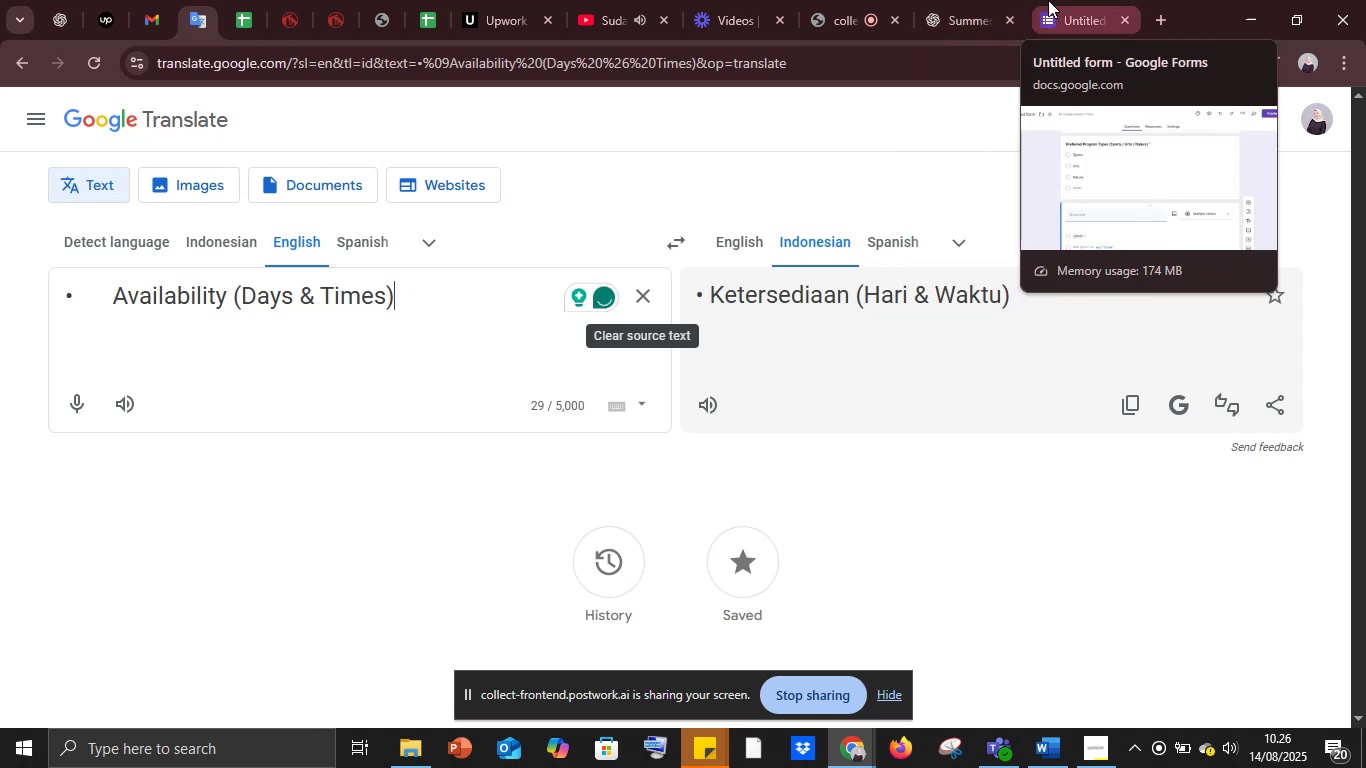 
left_click([1048, 0])
 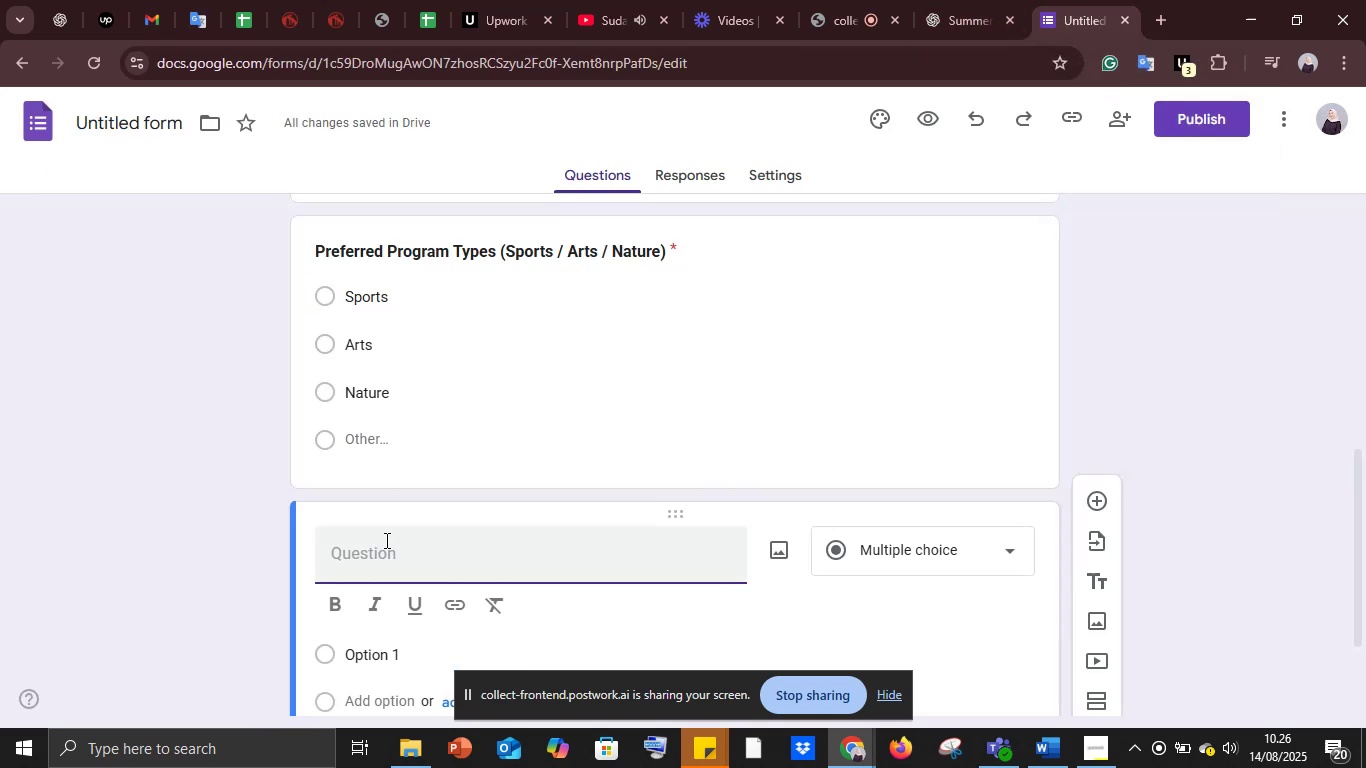 
scroll: coordinate [385, 540], scroll_direction: down, amount: 1.0
 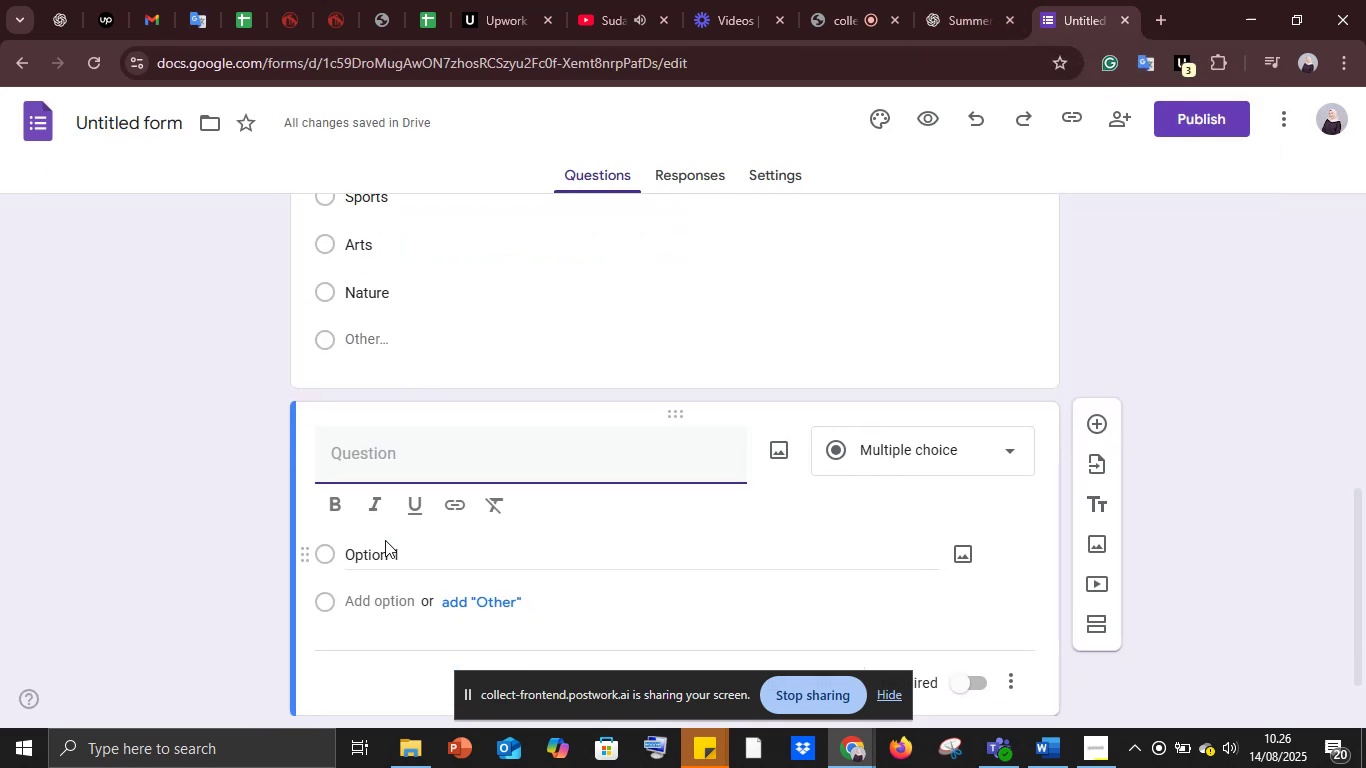 
key(Control+V)
 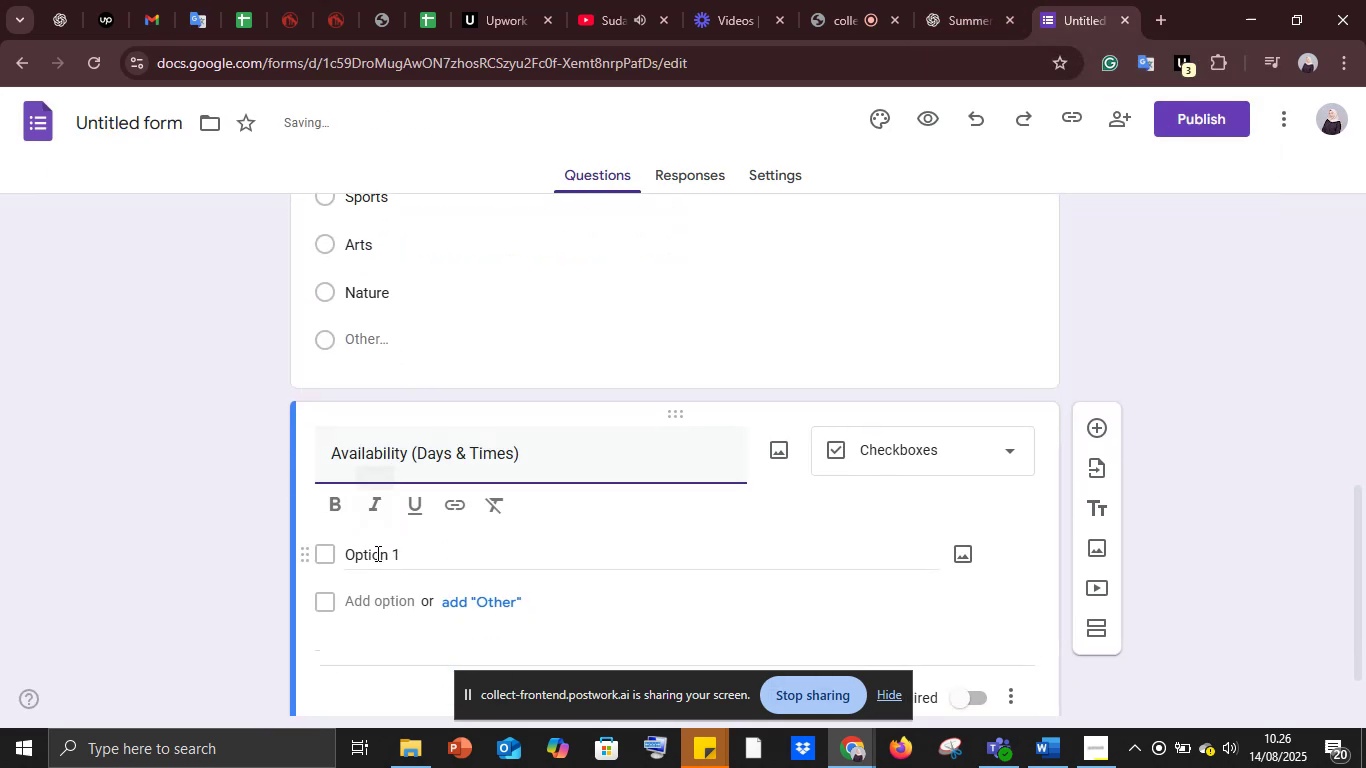 
scroll: coordinate [442, 545], scroll_direction: down, amount: 2.0
 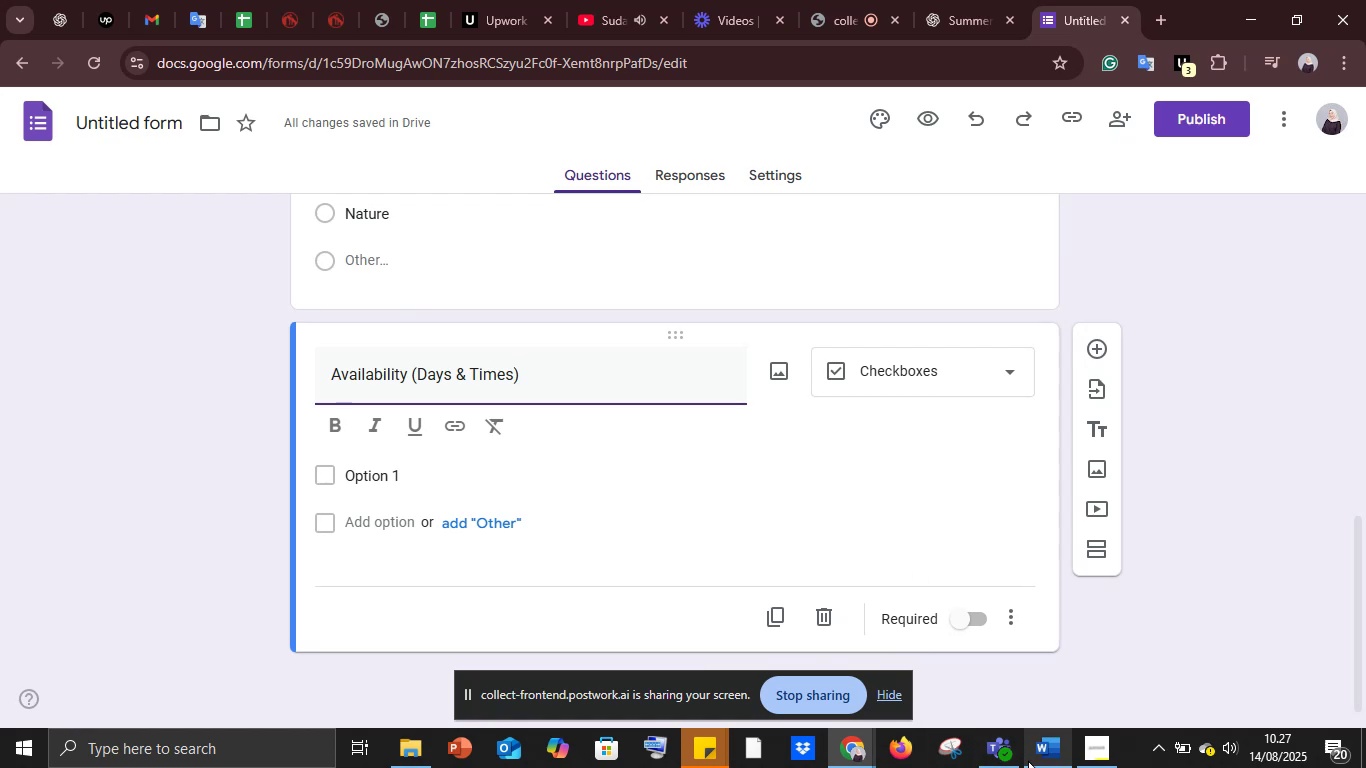 
left_click([1029, 756])
 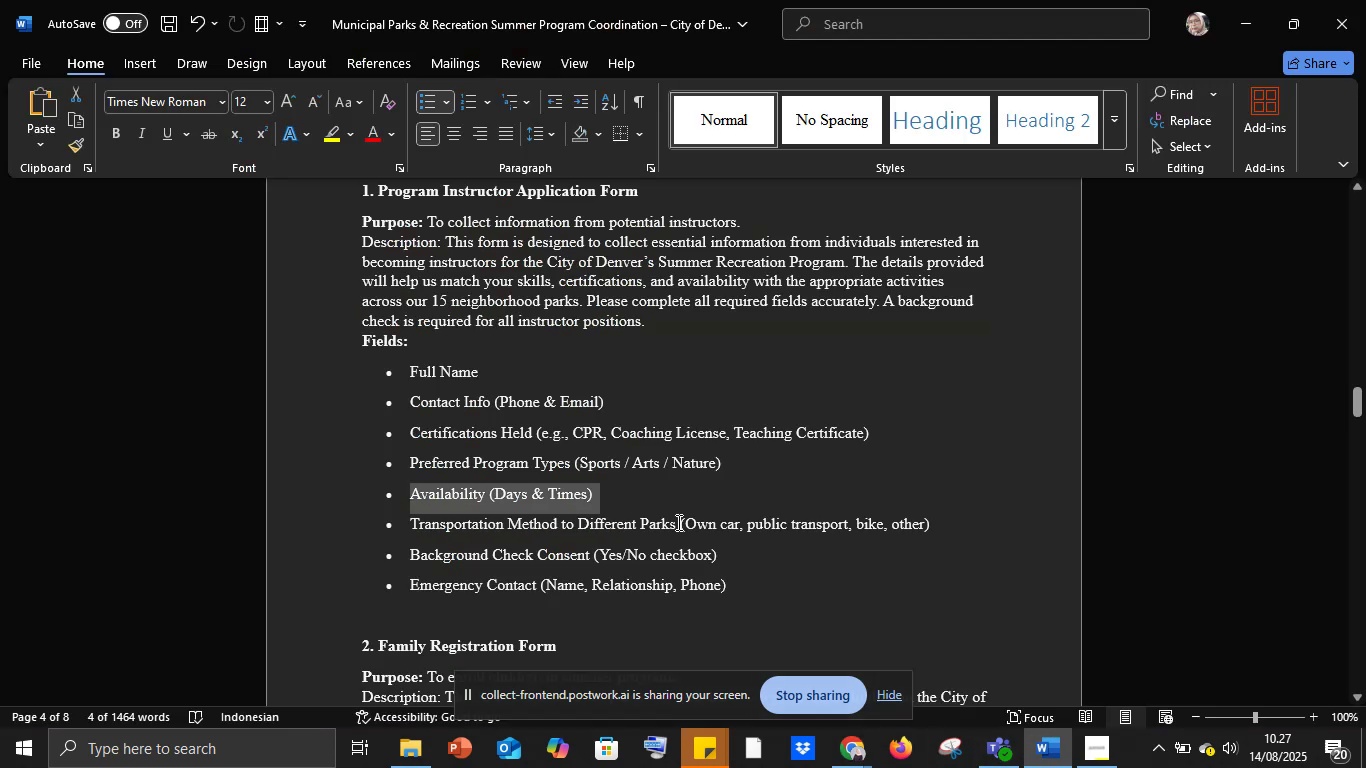 
scroll: coordinate [677, 522], scroll_direction: up, amount: 18.0
 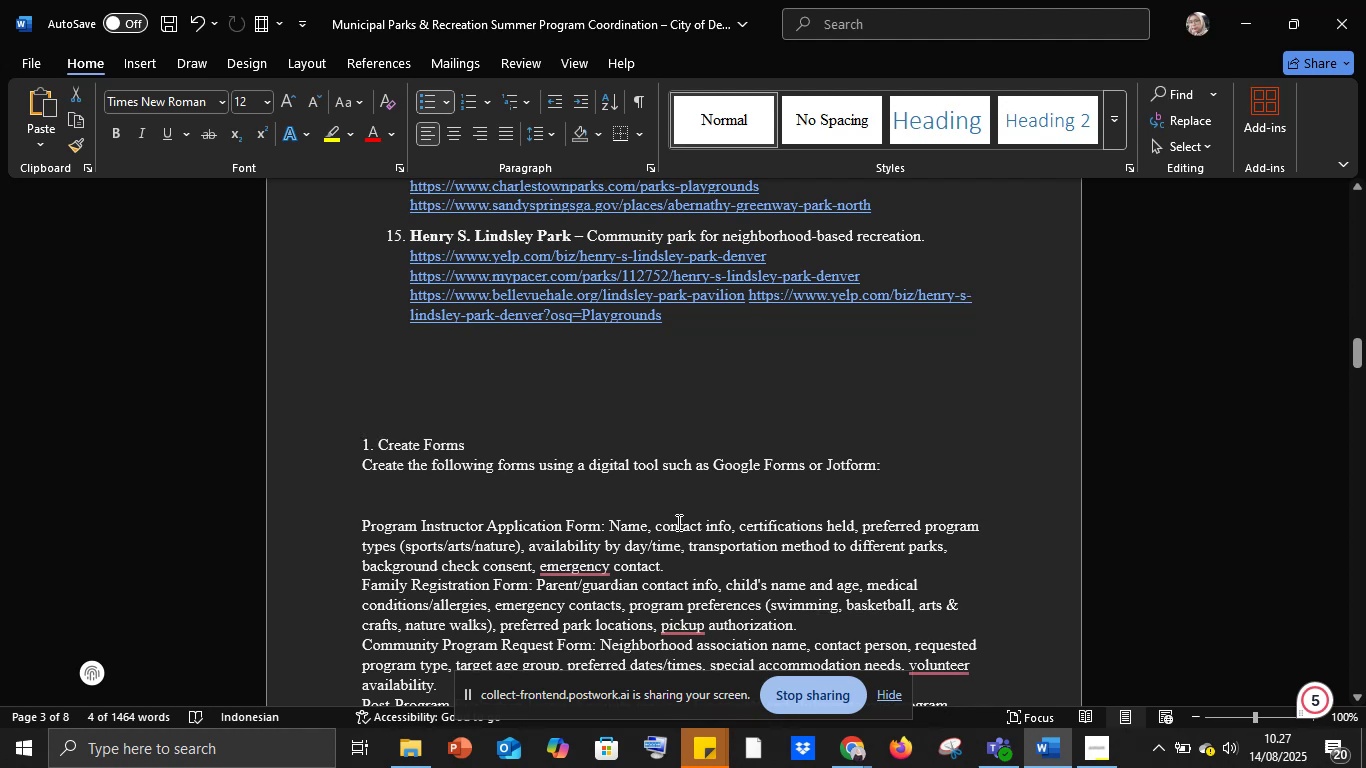 
wait(5.79)
 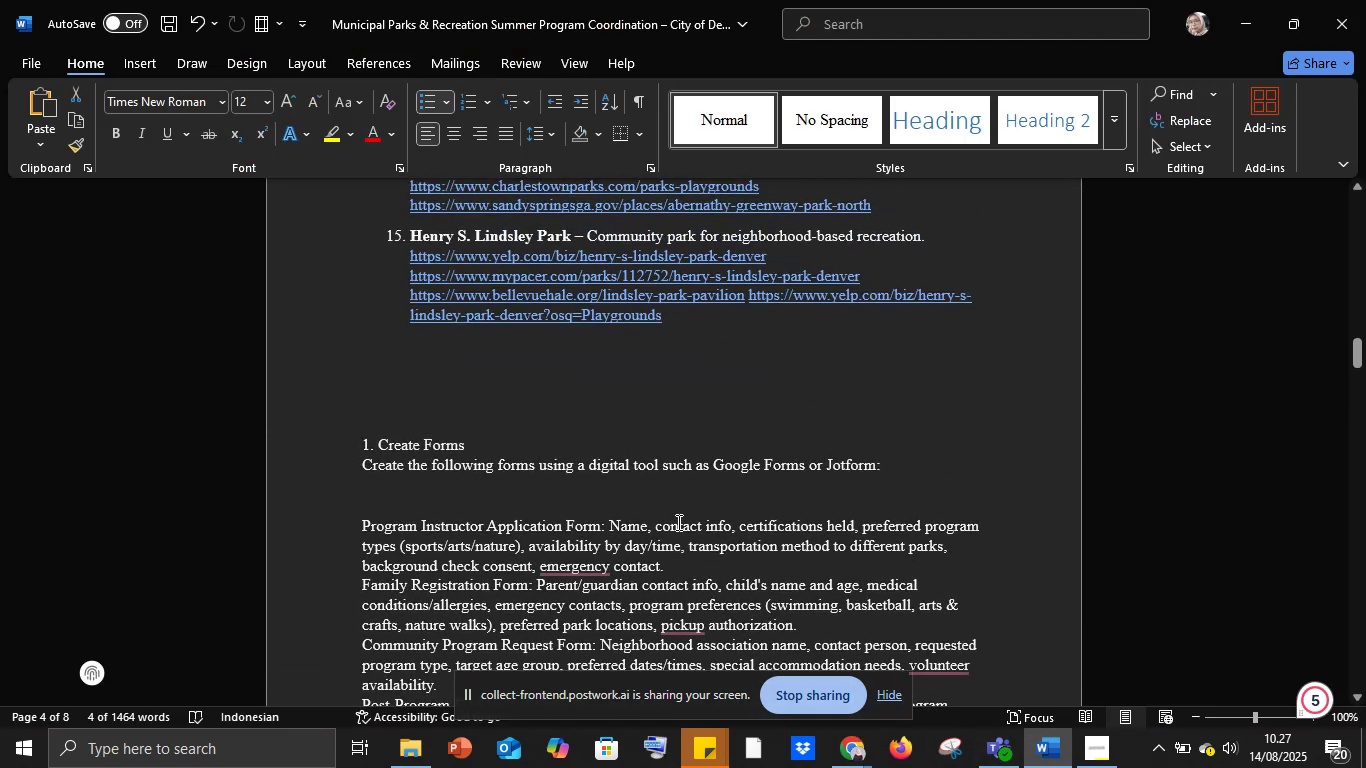 
scroll: coordinate [677, 522], scroll_direction: down, amount: 21.0
 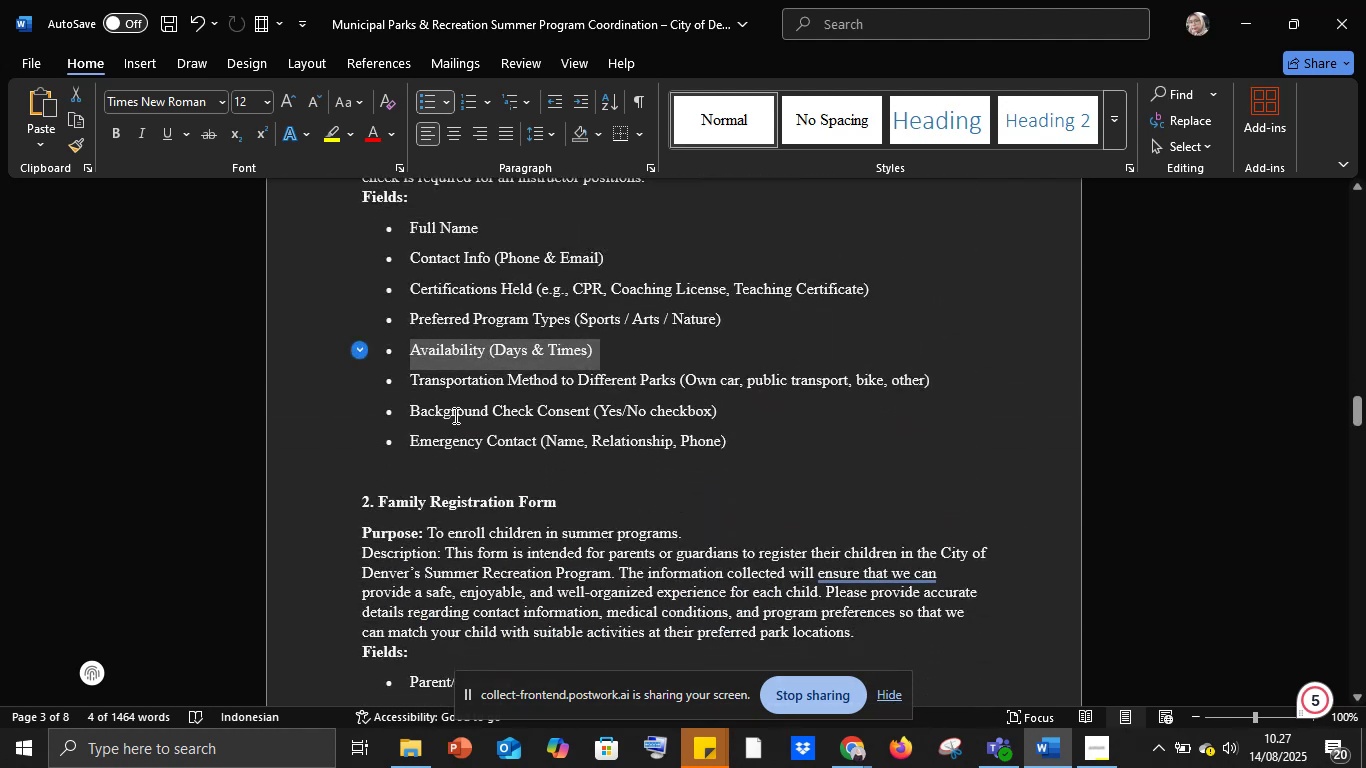 
left_click([434, 390])
 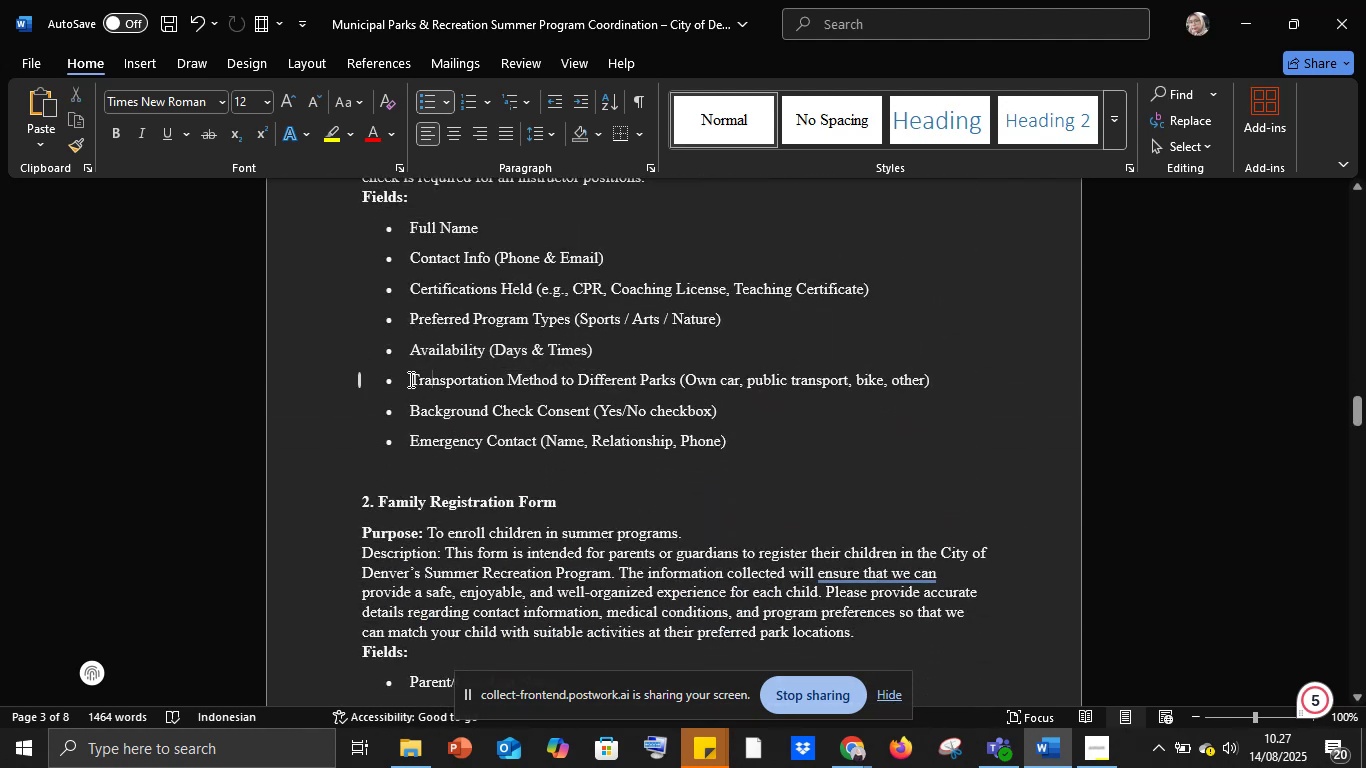 
left_click_drag(start_coordinate=[409, 379], to_coordinate=[937, 373])
 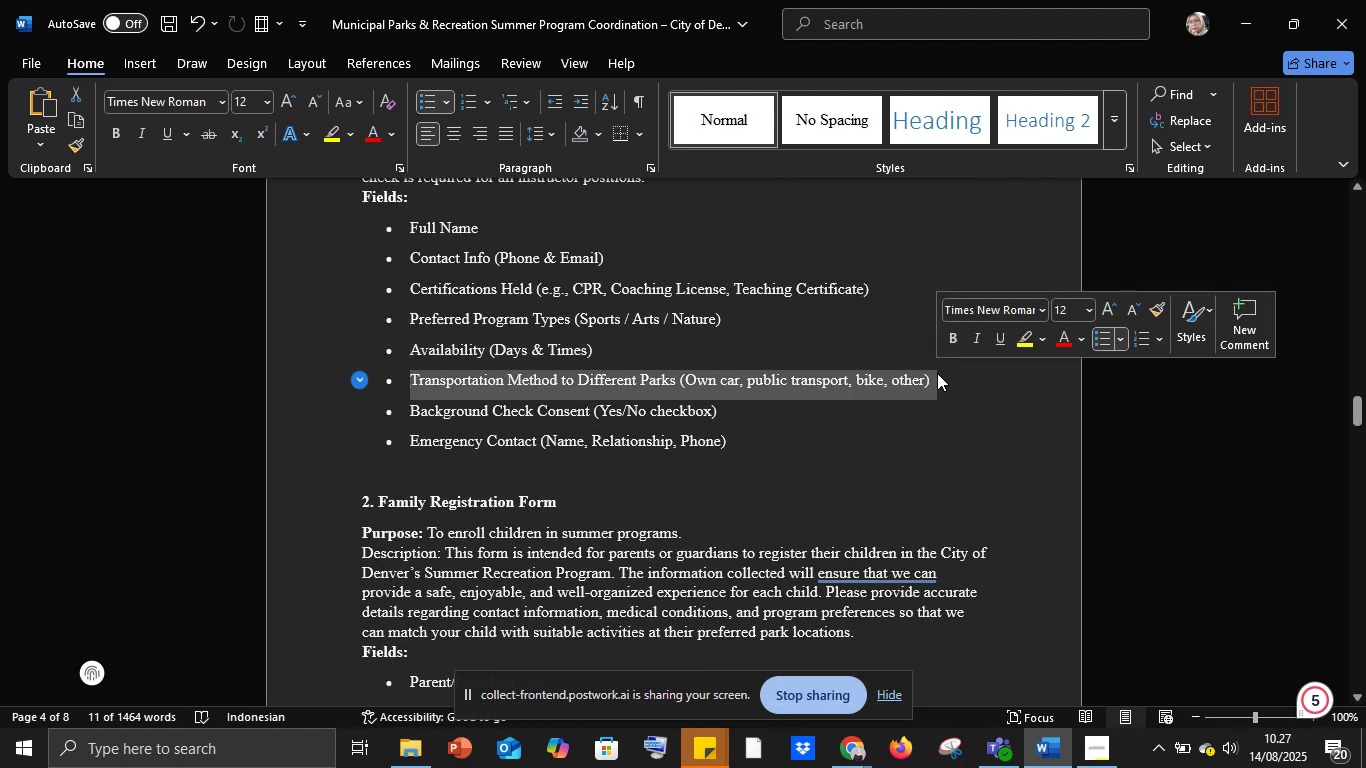 
key(Control+C)
 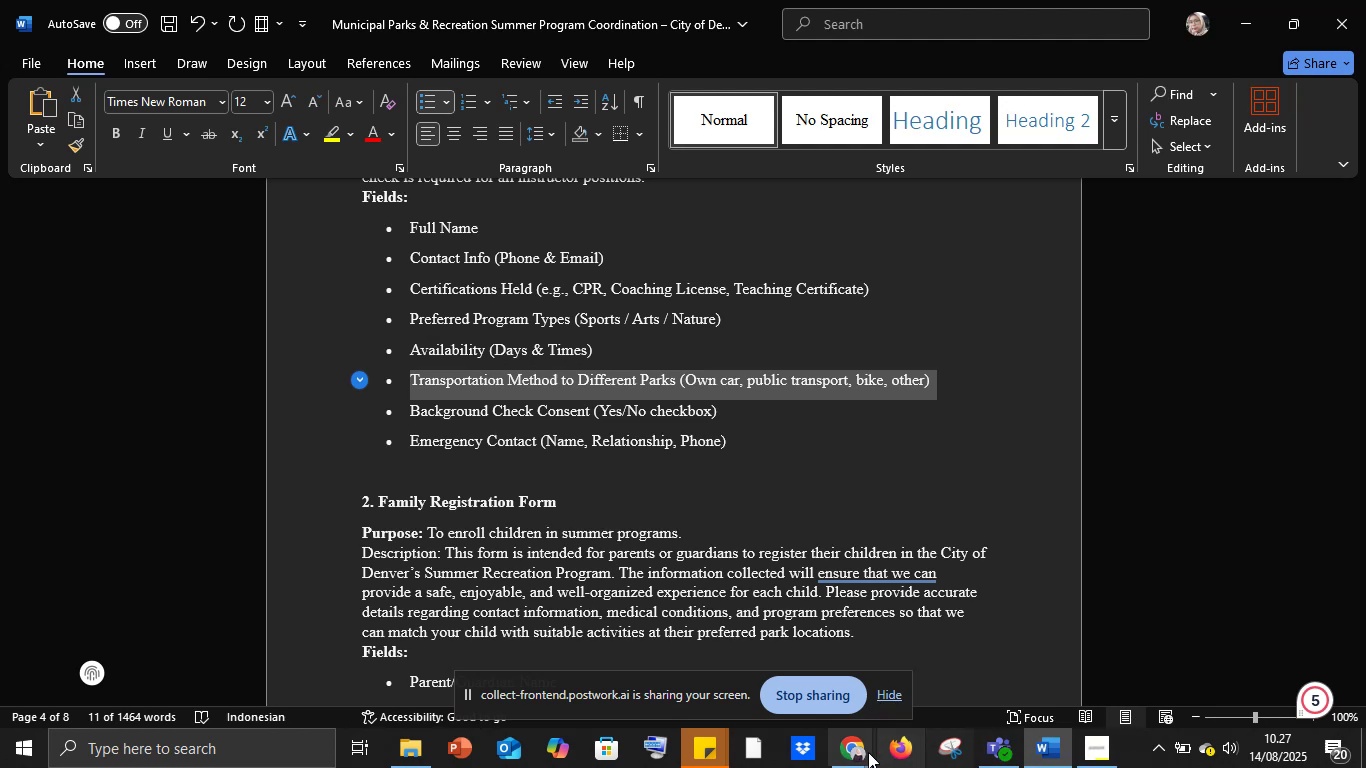 
left_click([845, 754])
 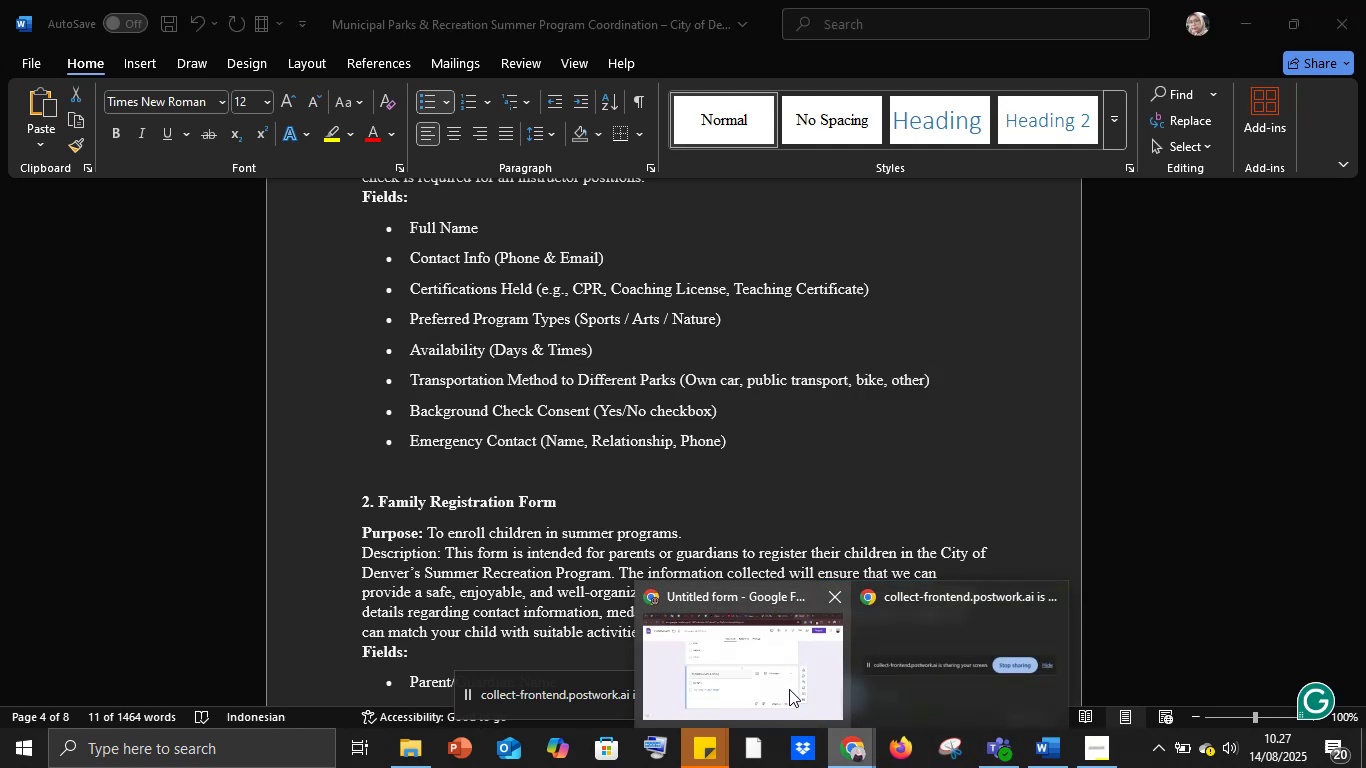 
left_click([789, 688])
 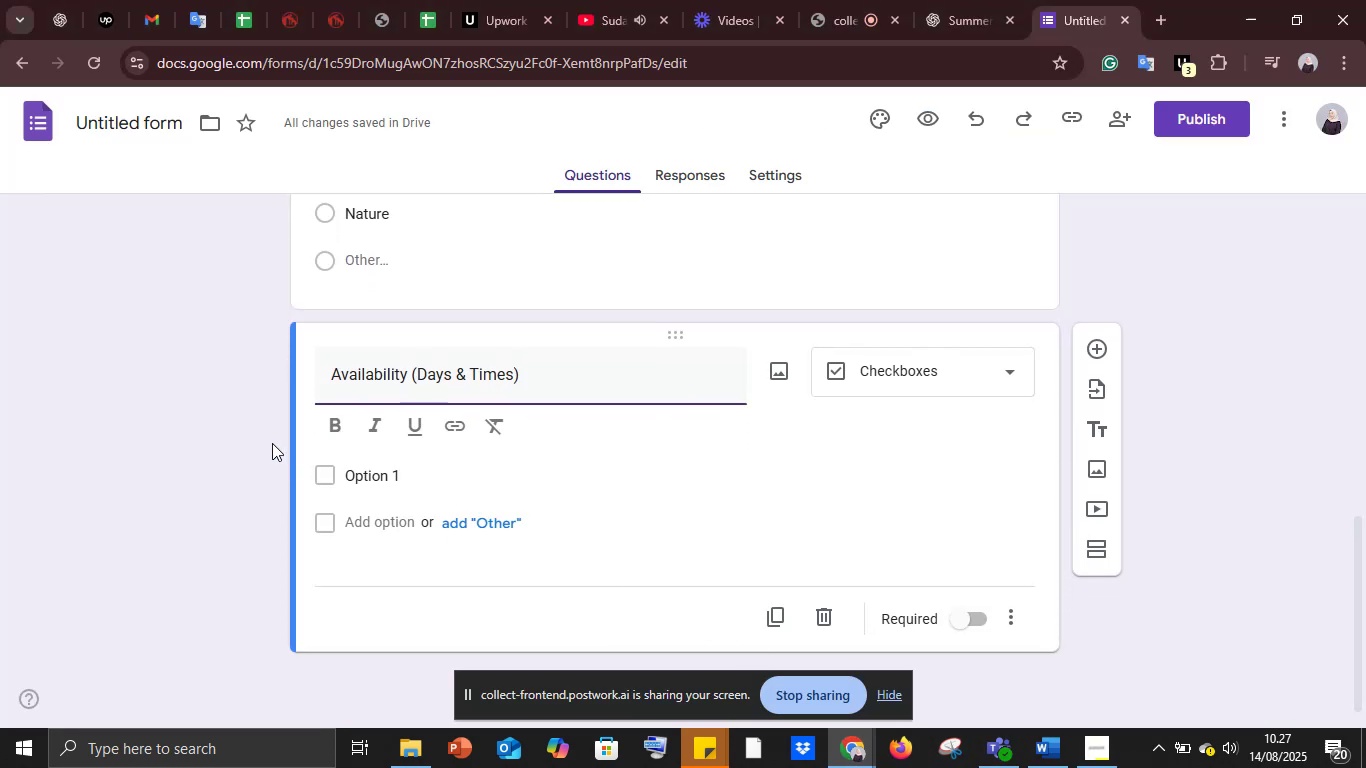 
left_click([258, 430])
 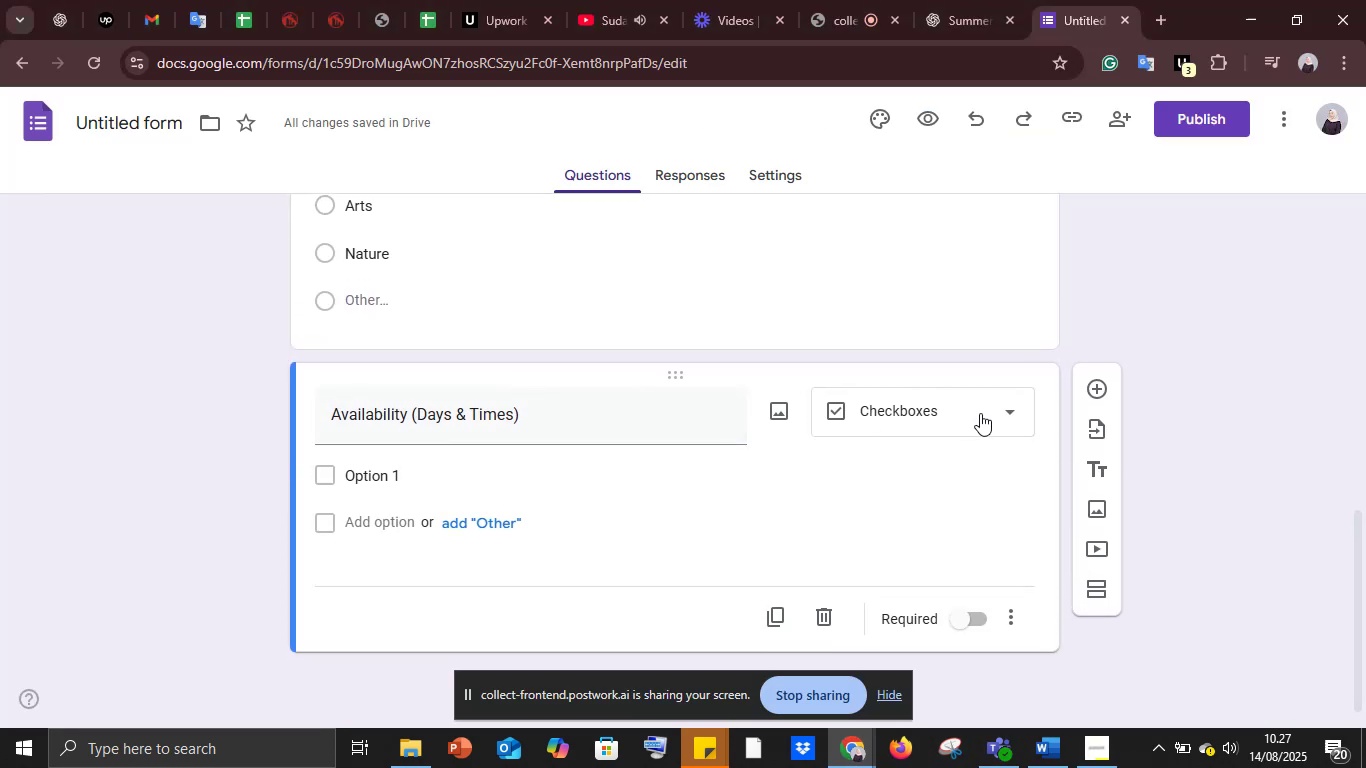 
left_click([1006, 408])
 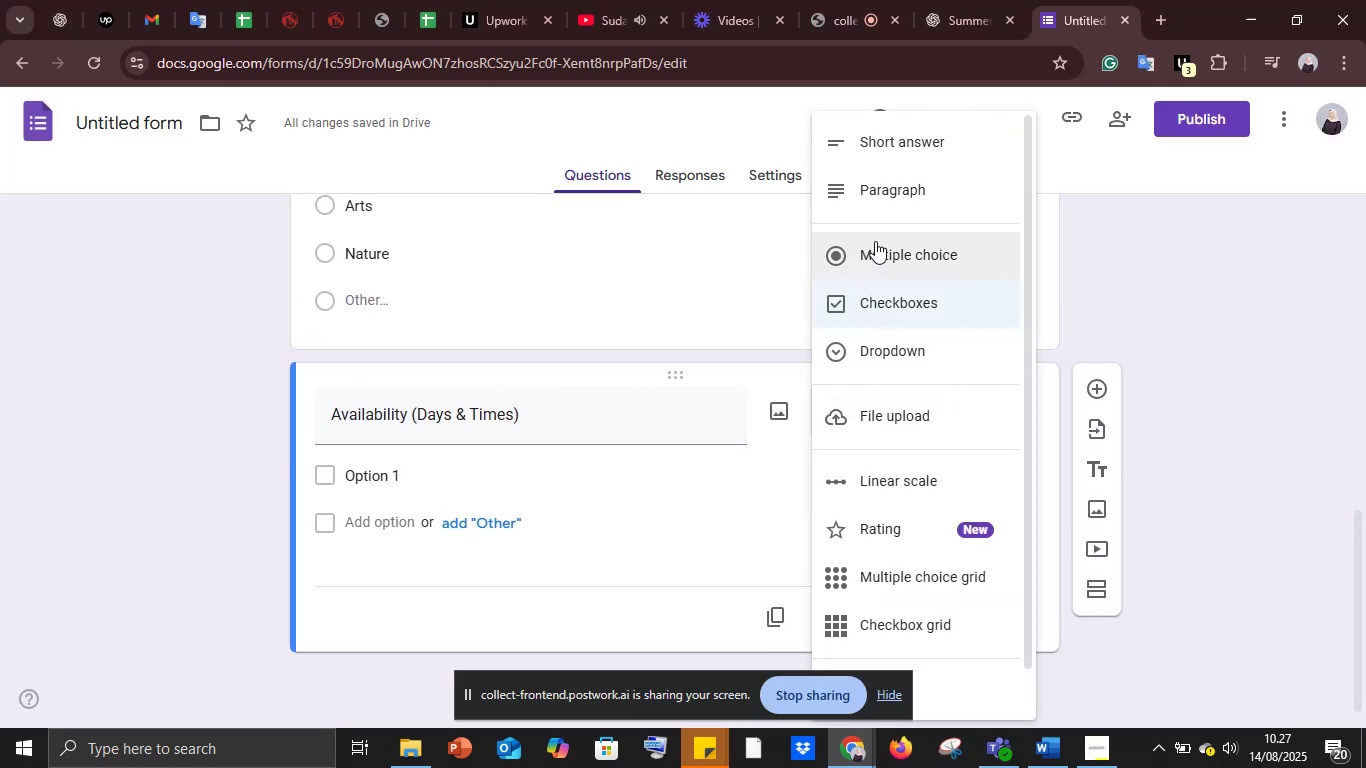 
left_click([848, 184])
 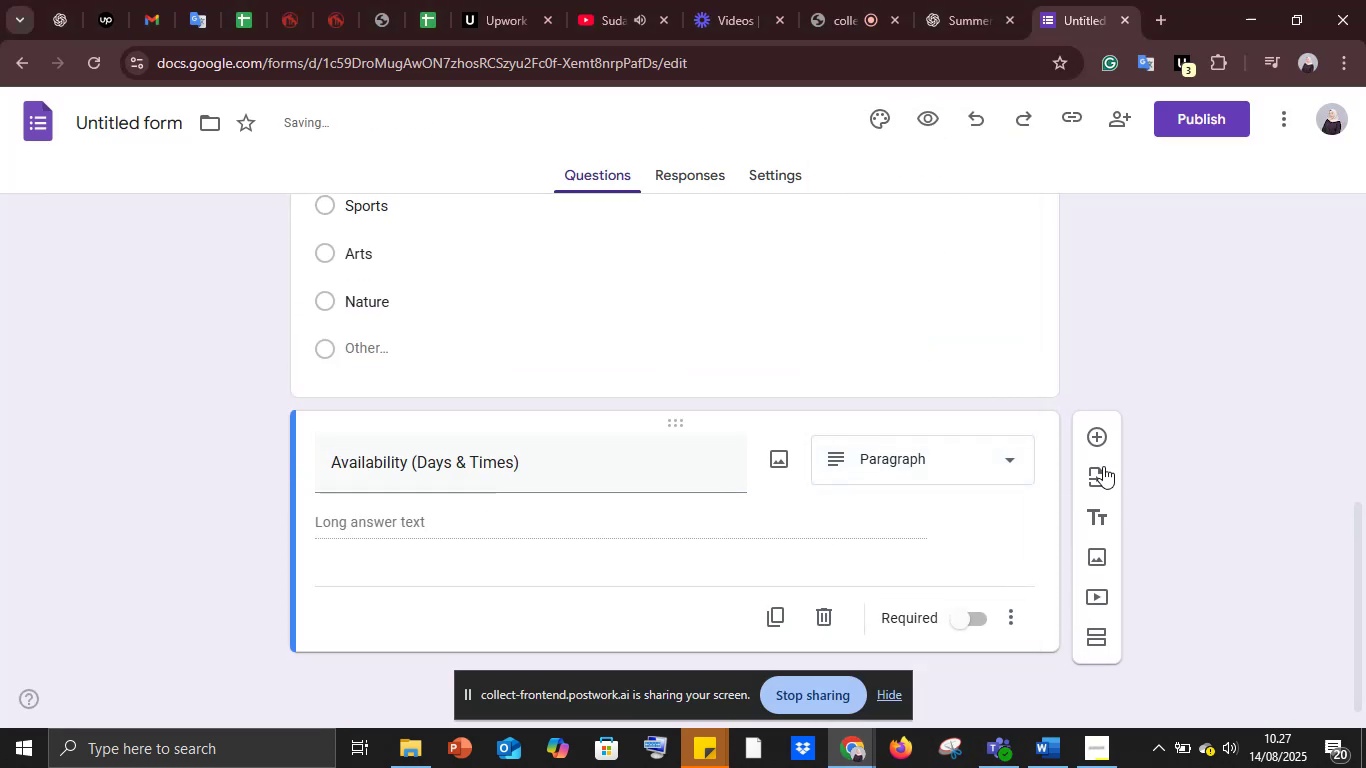 
left_click([1102, 425])
 